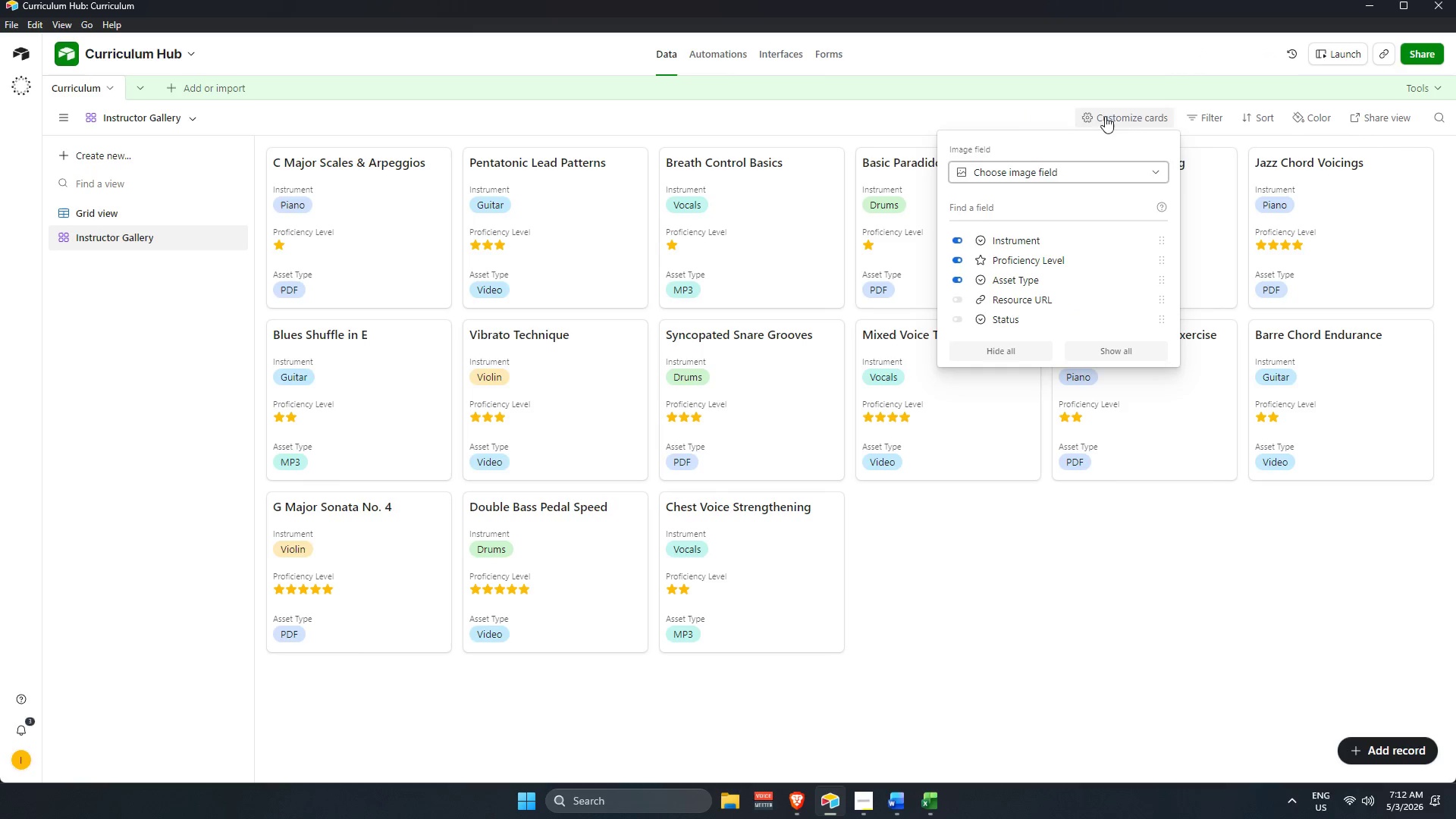 
mouse_move([680, 167])
 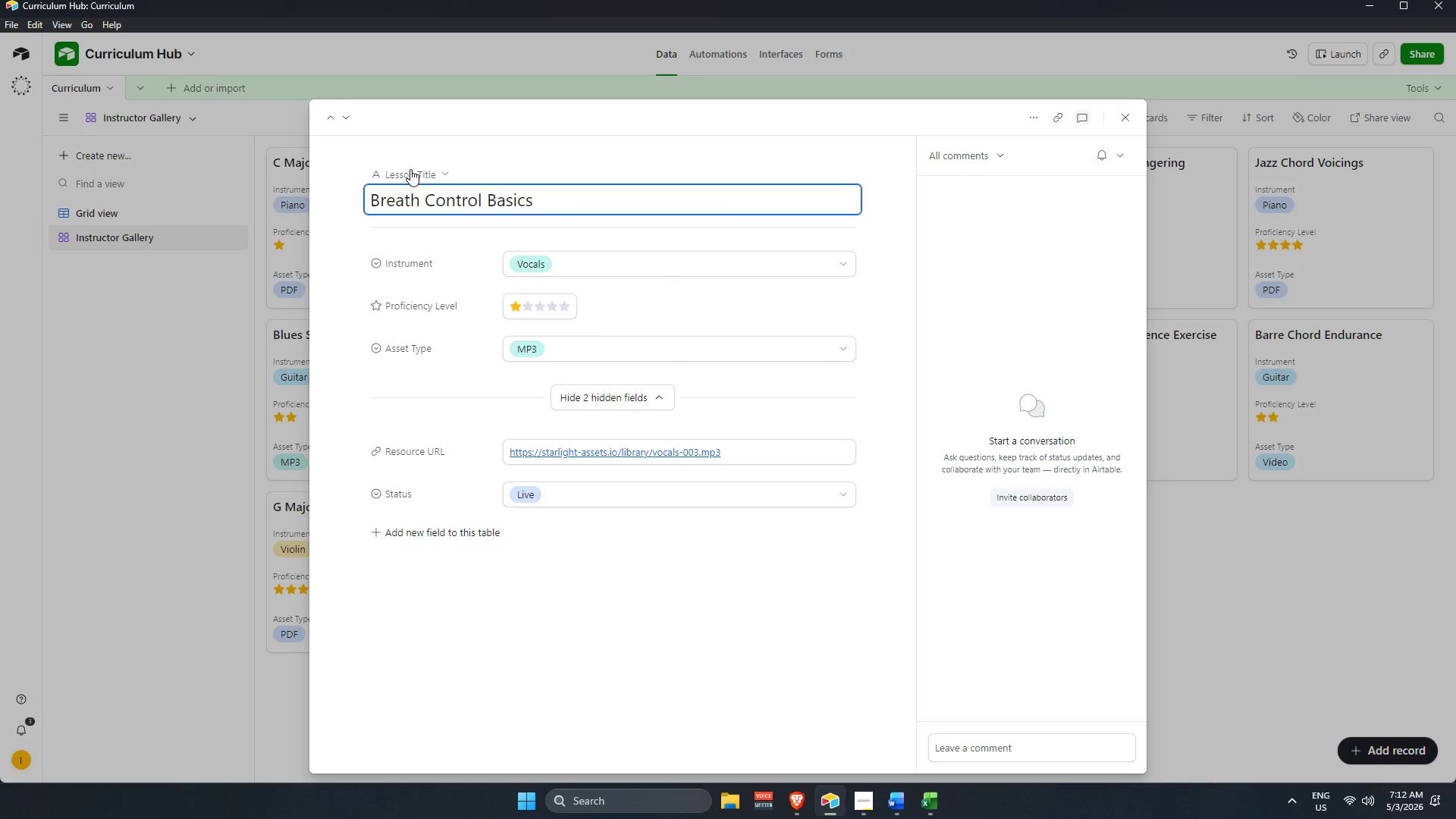 
left_click([442, 169])
 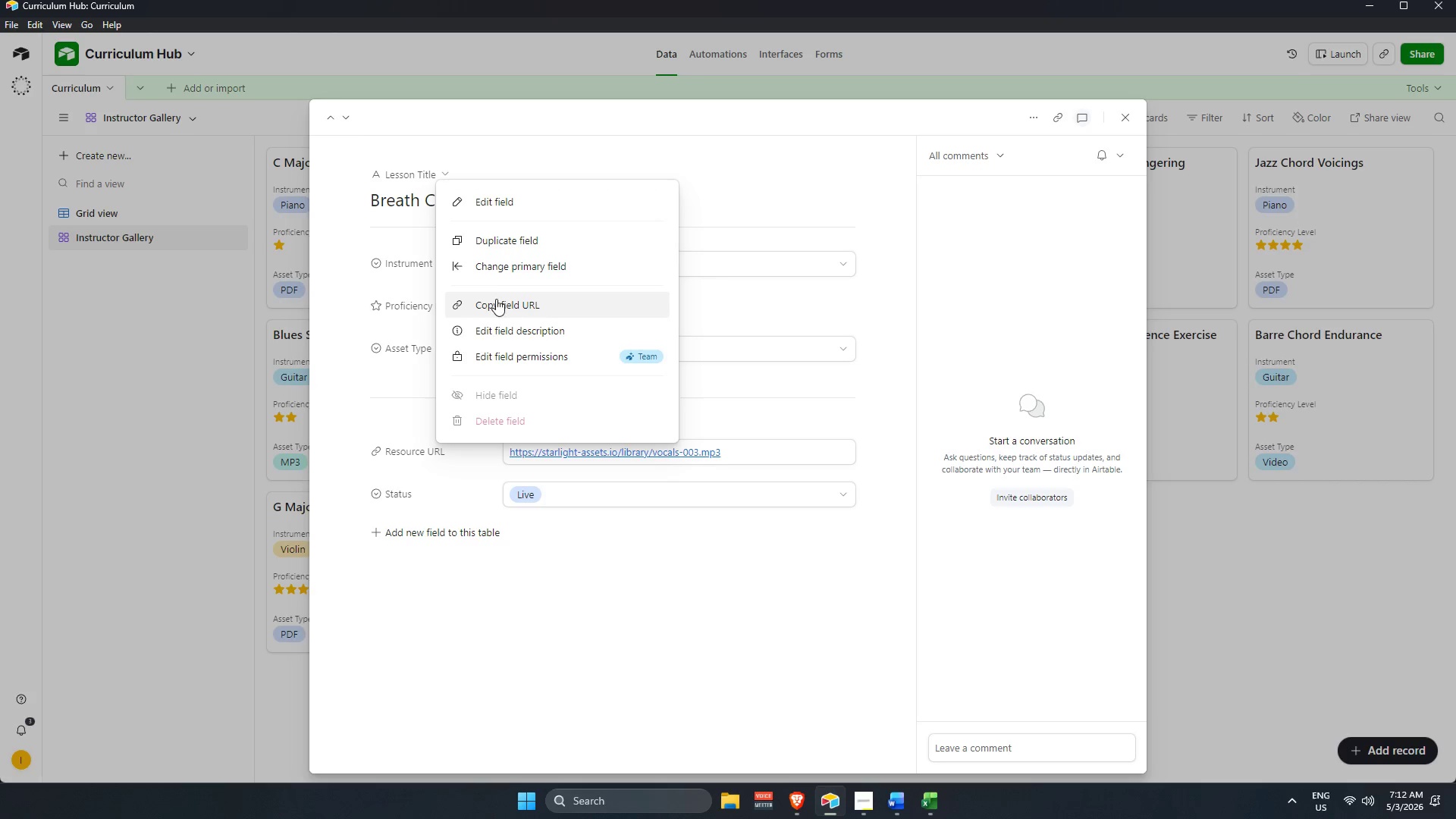 
left_click([488, 273])
 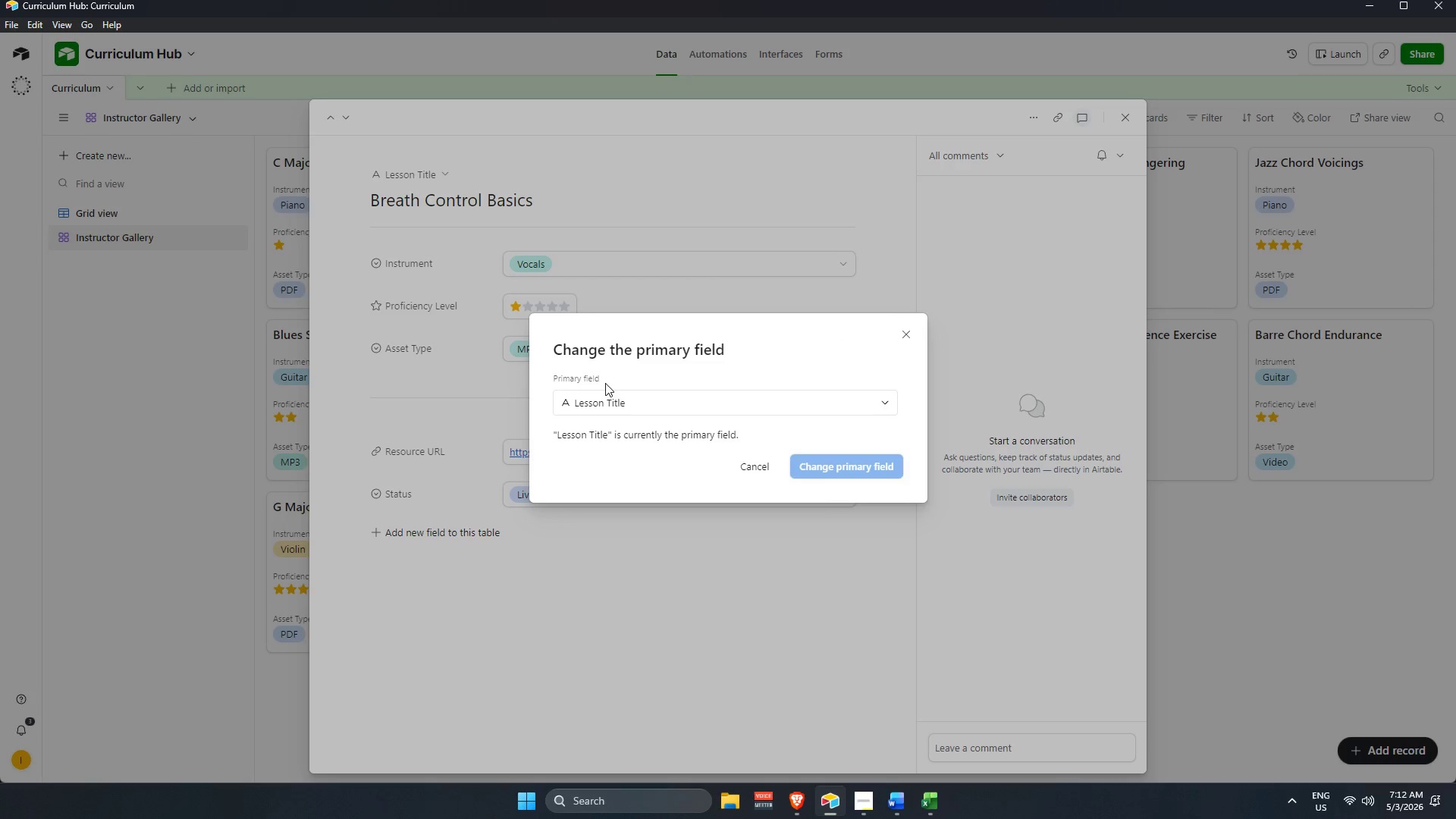 
left_click([620, 406])
 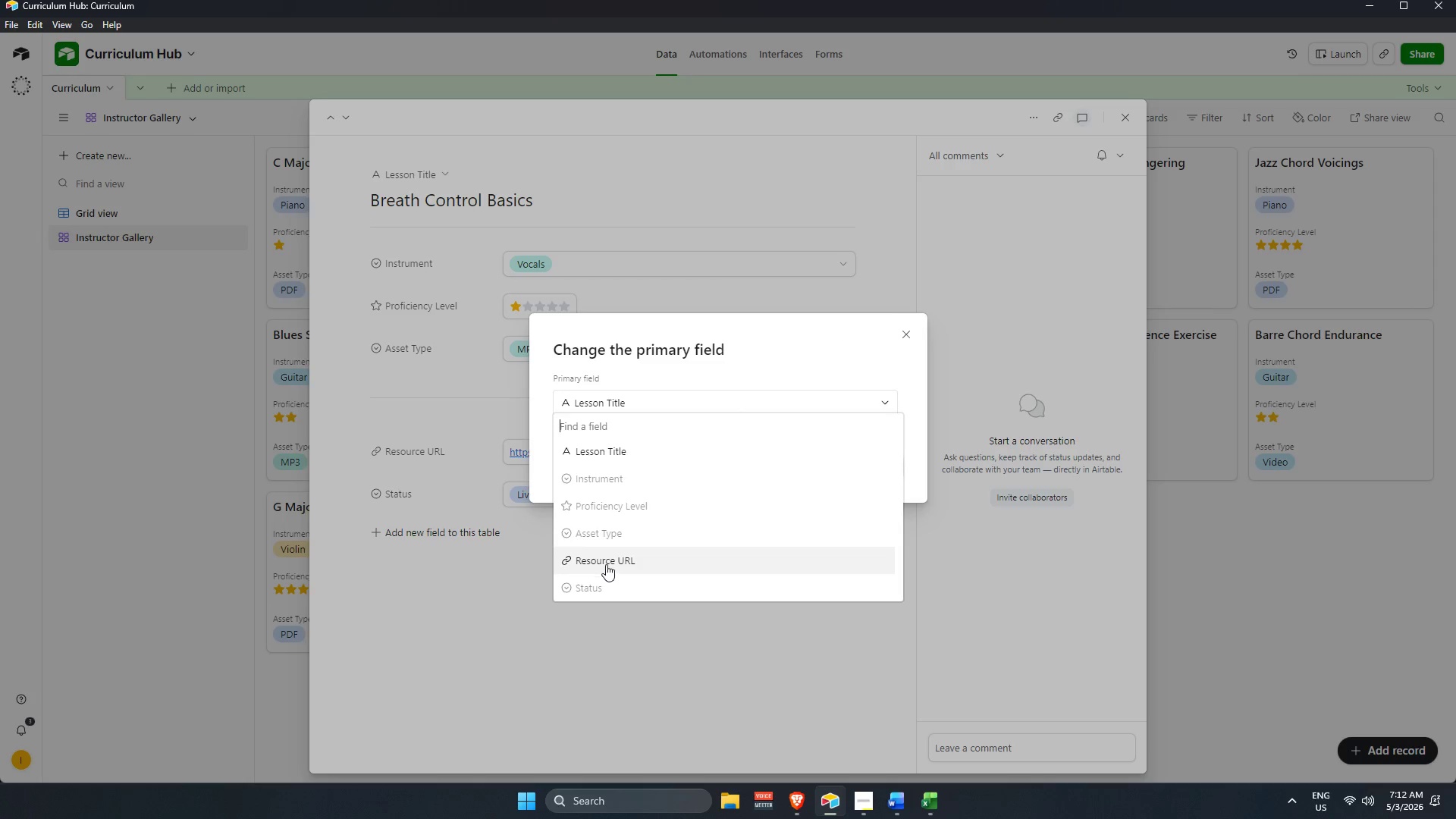 
scroll: coordinate [608, 560], scroll_direction: none, amount: 0.0
 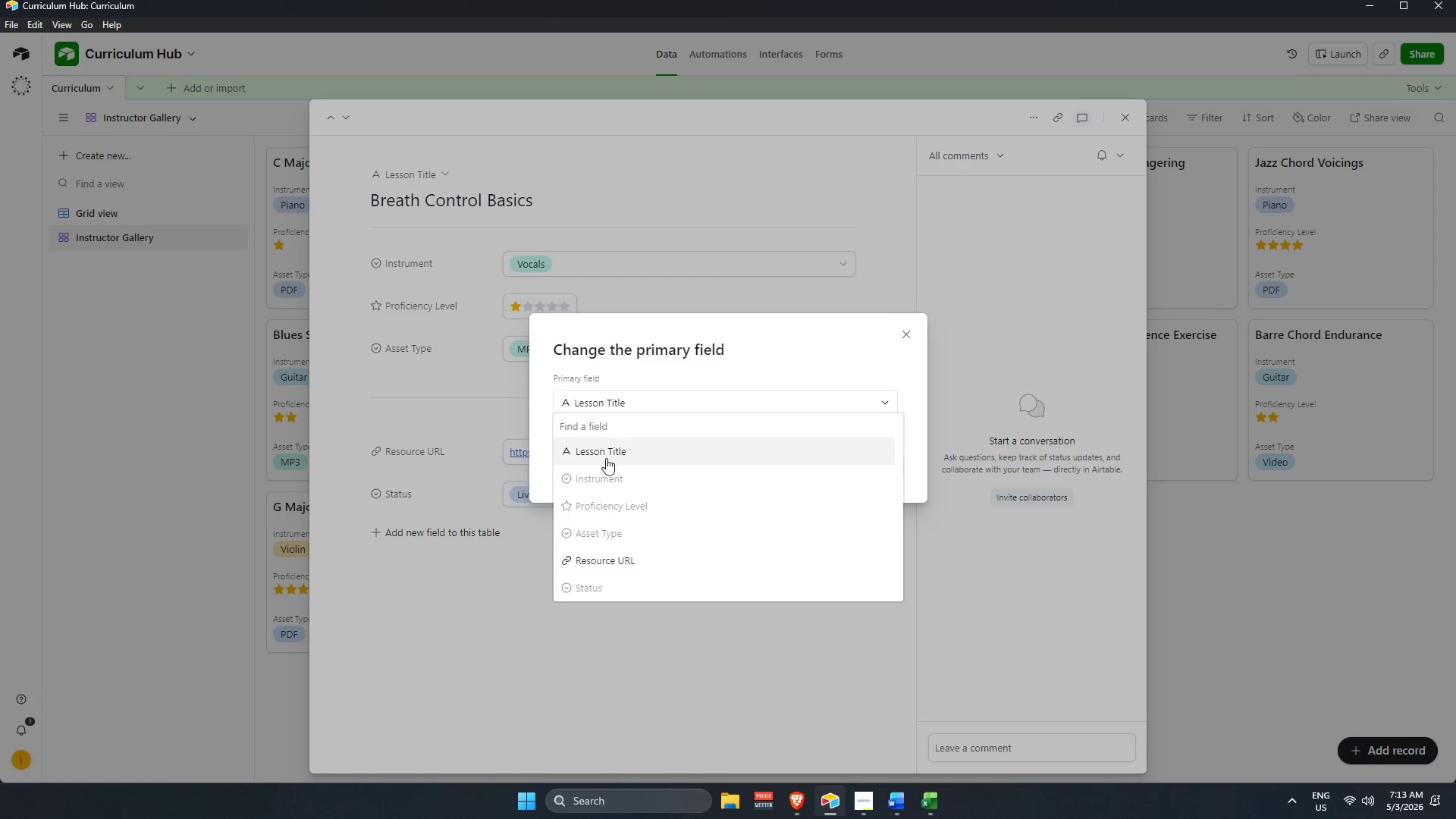 
left_click([606, 451])
 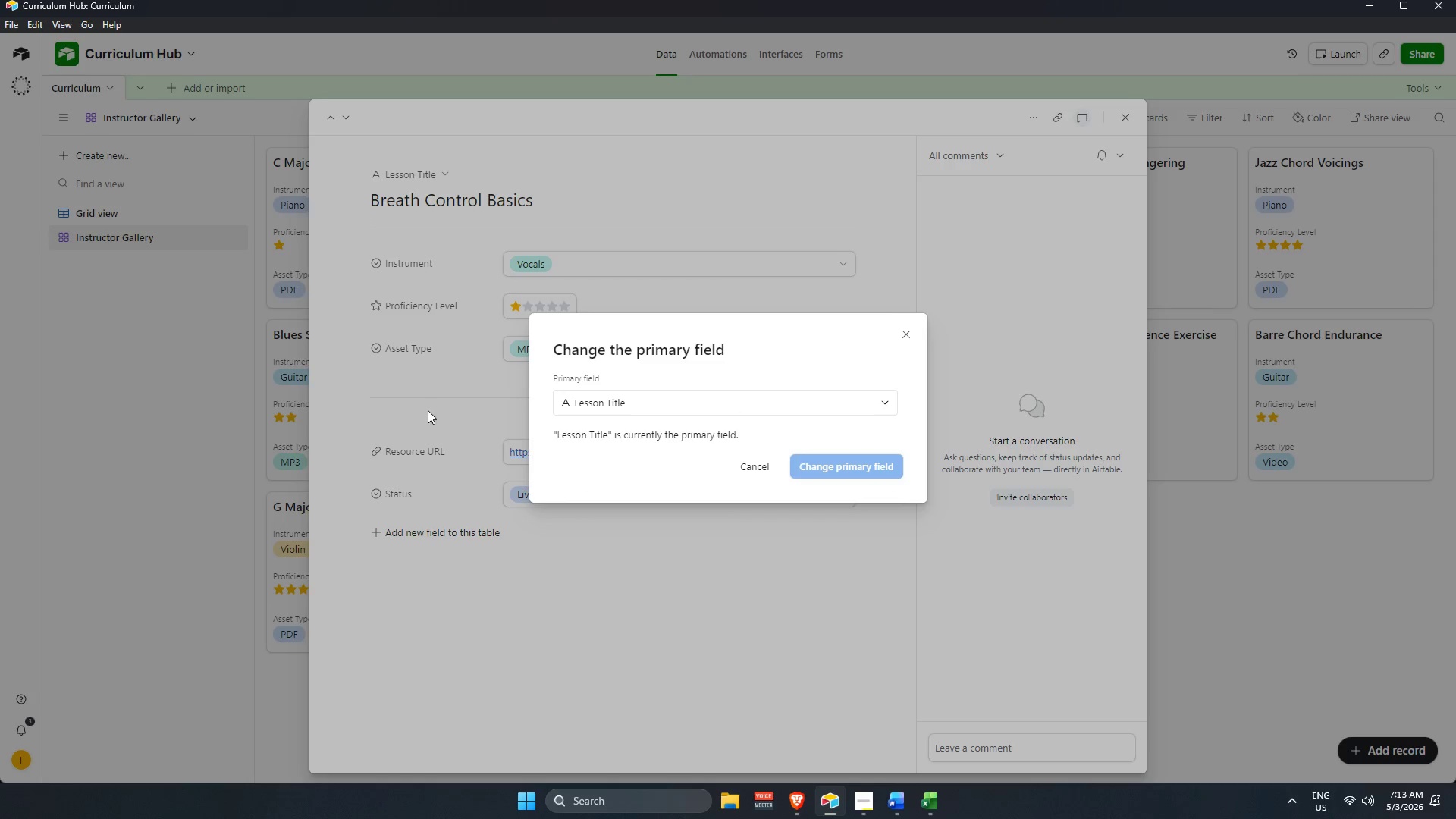 
left_click([438, 396])
 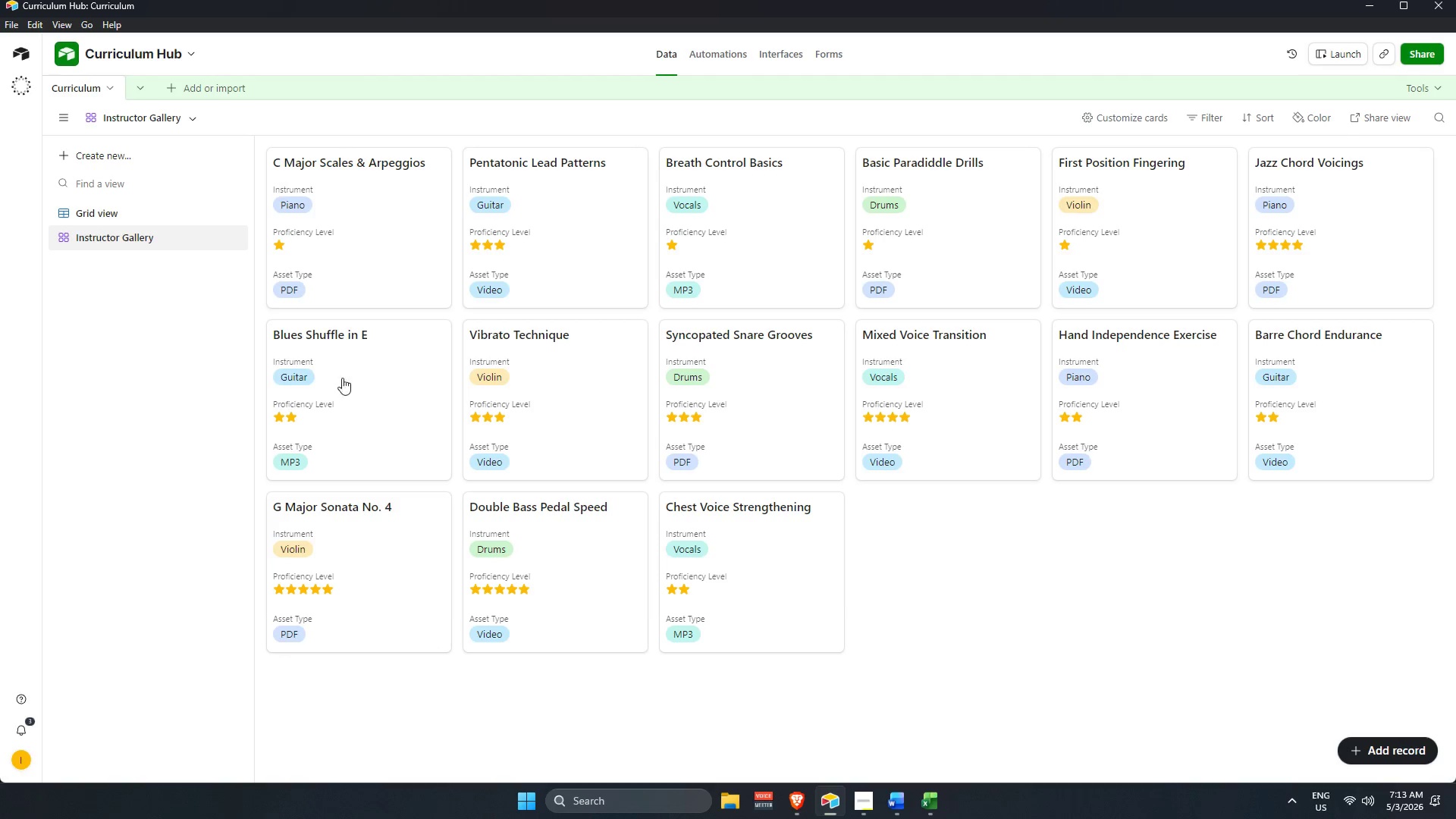 
scroll: coordinate [954, 228], scroll_direction: up, amount: 3.0
 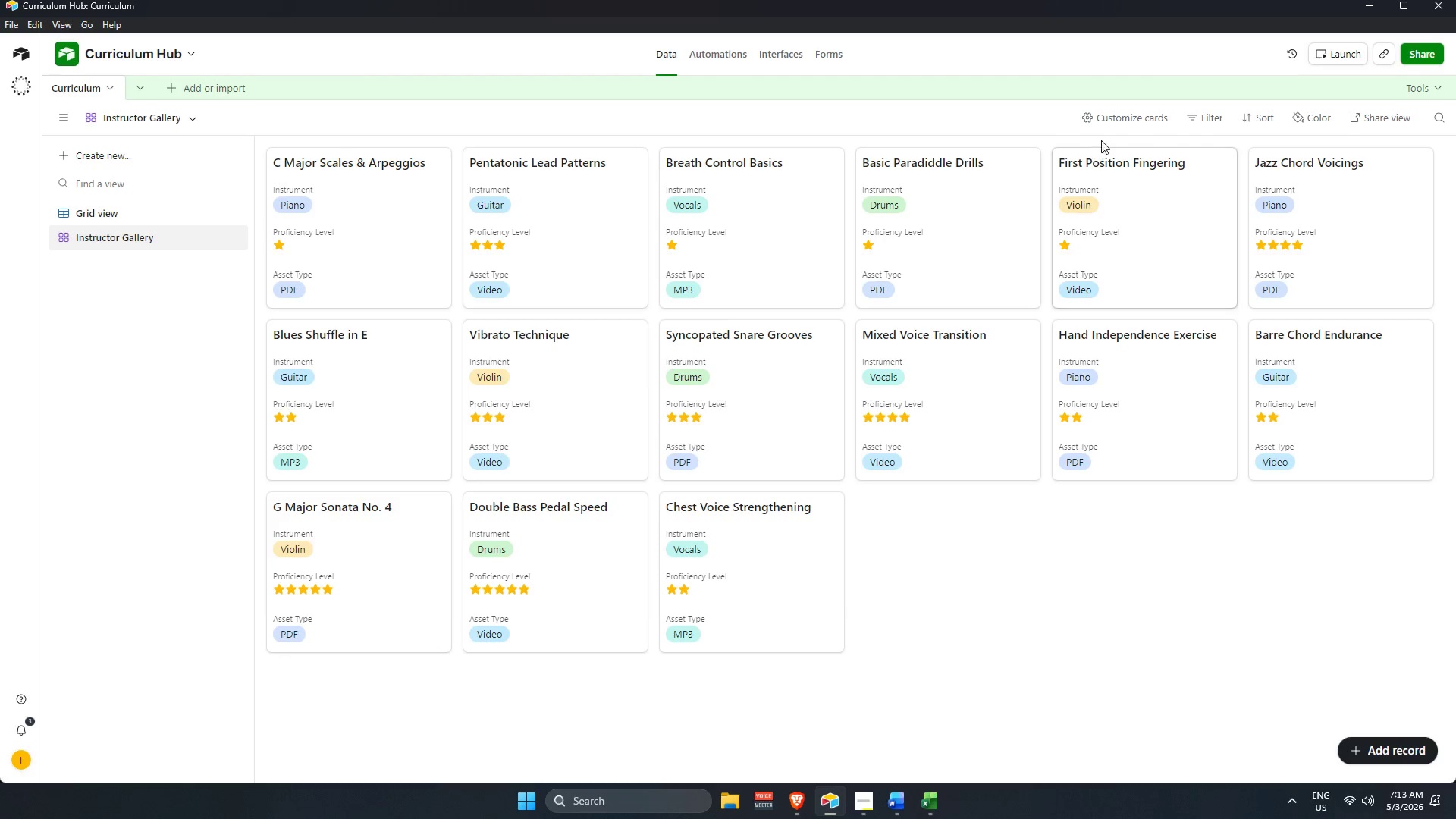 
left_click([1127, 119])
 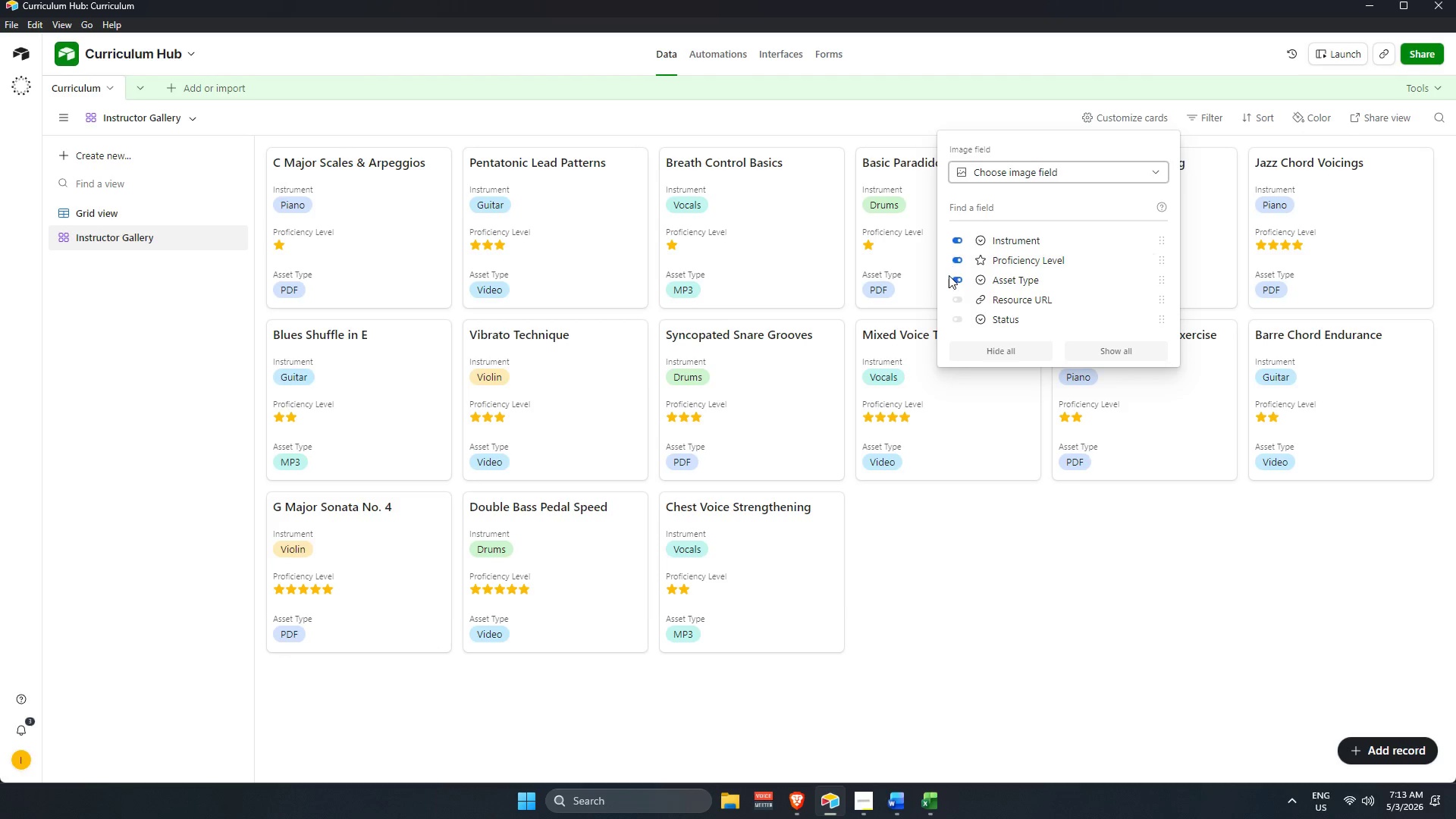 
double_click([953, 257])
 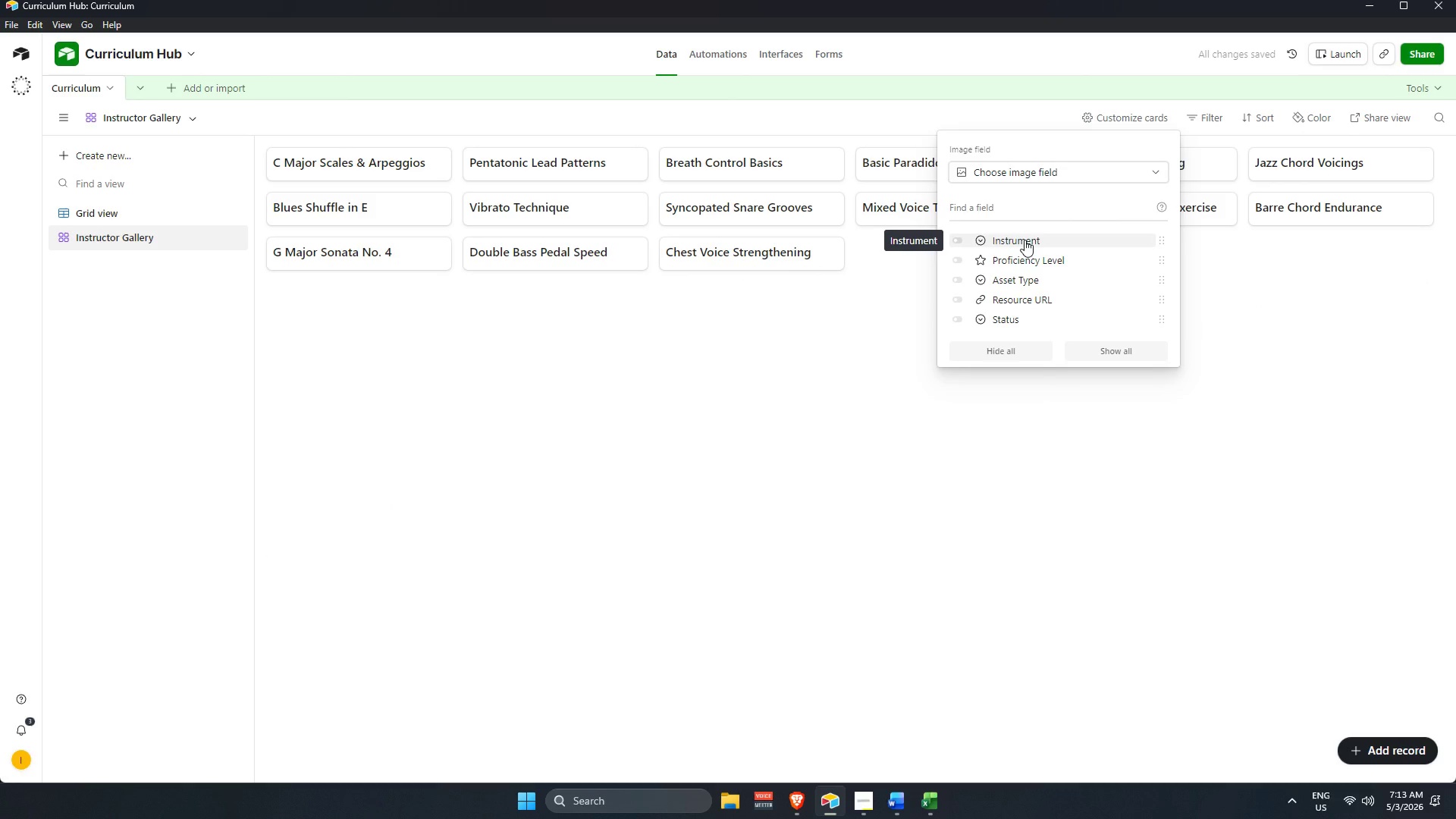 
wait(5.59)
 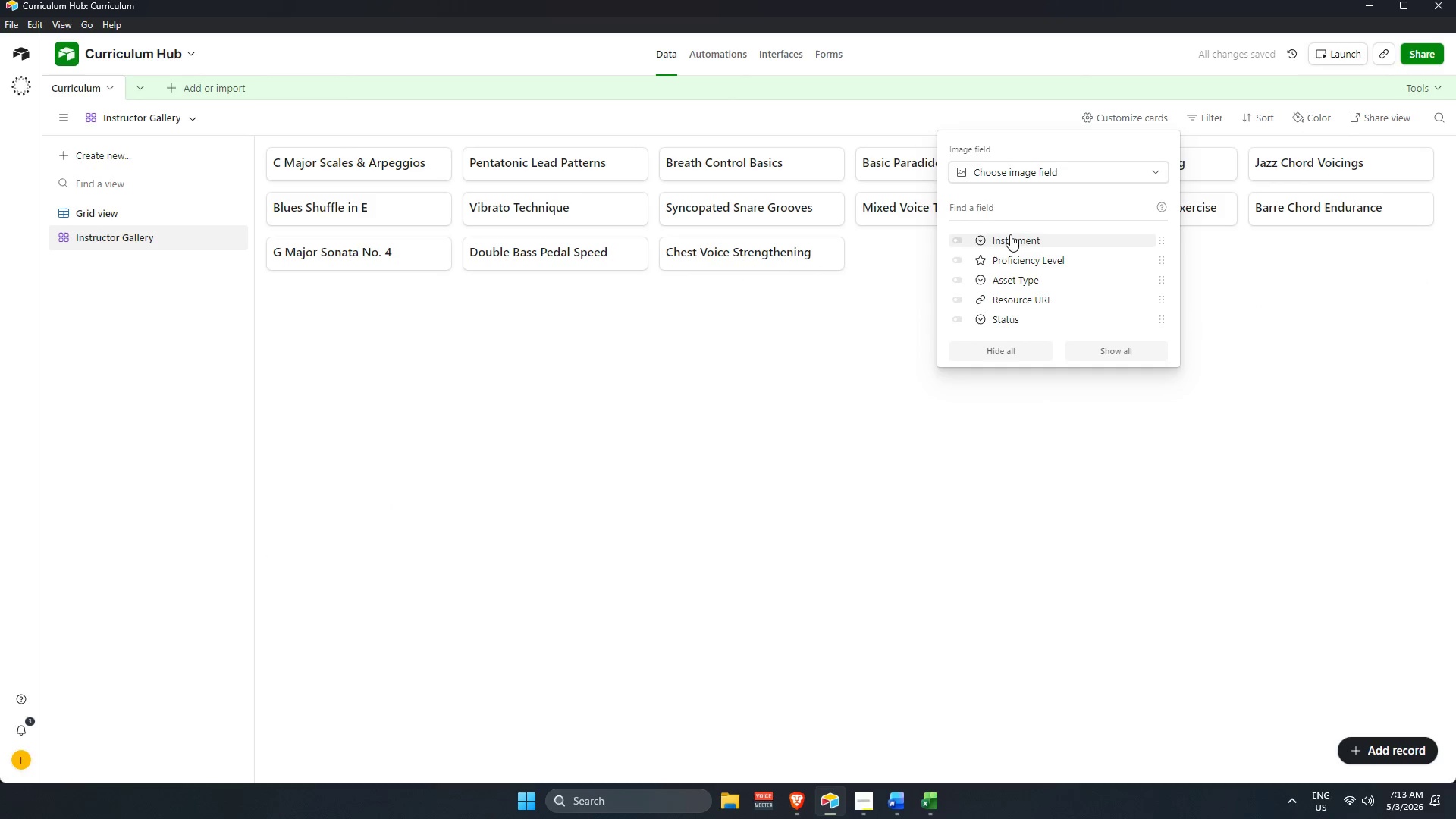 
left_click([1016, 240])
 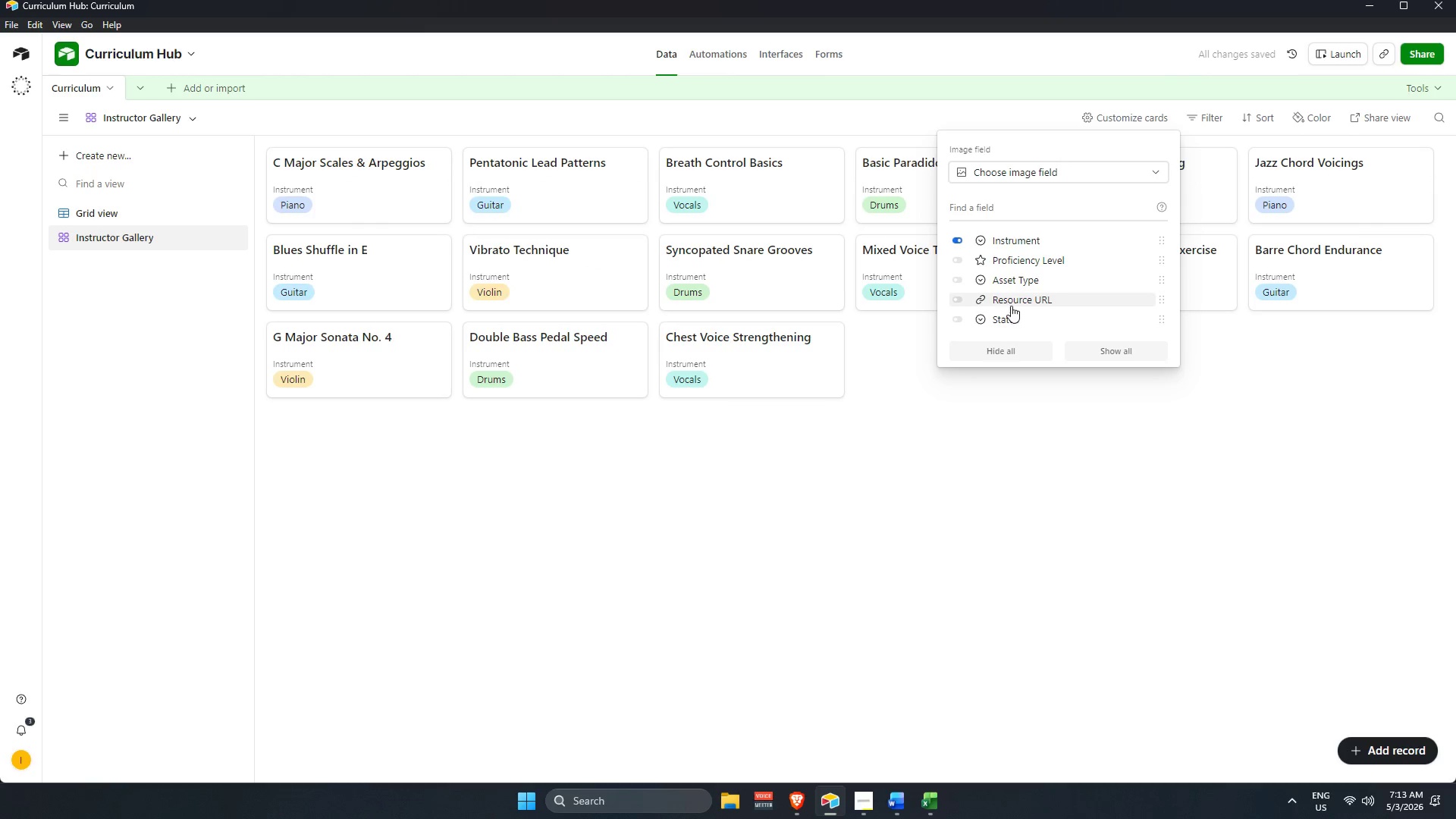 
scroll: coordinate [1017, 310], scroll_direction: down, amount: 2.0
 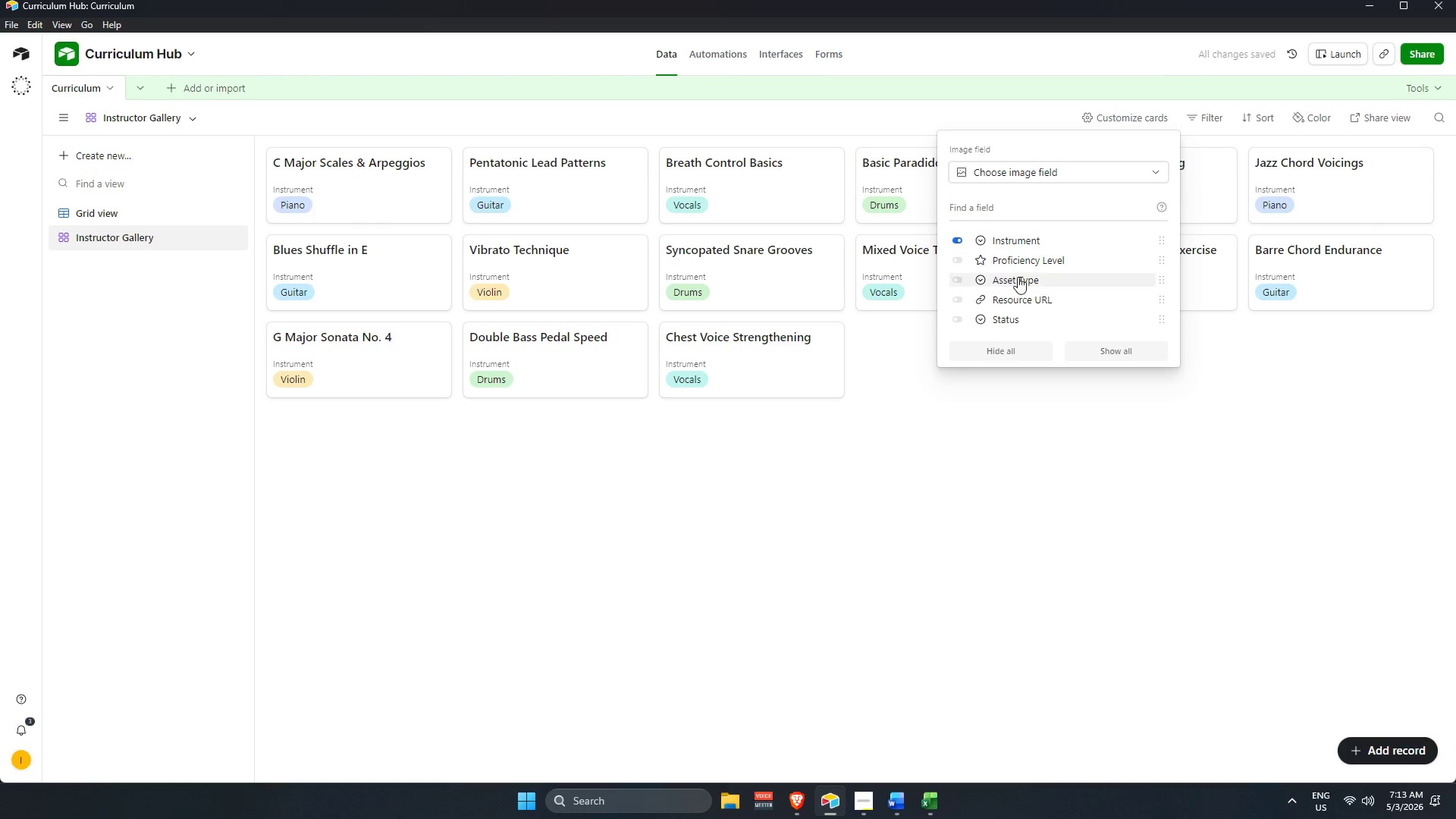 
left_click([1018, 276])
 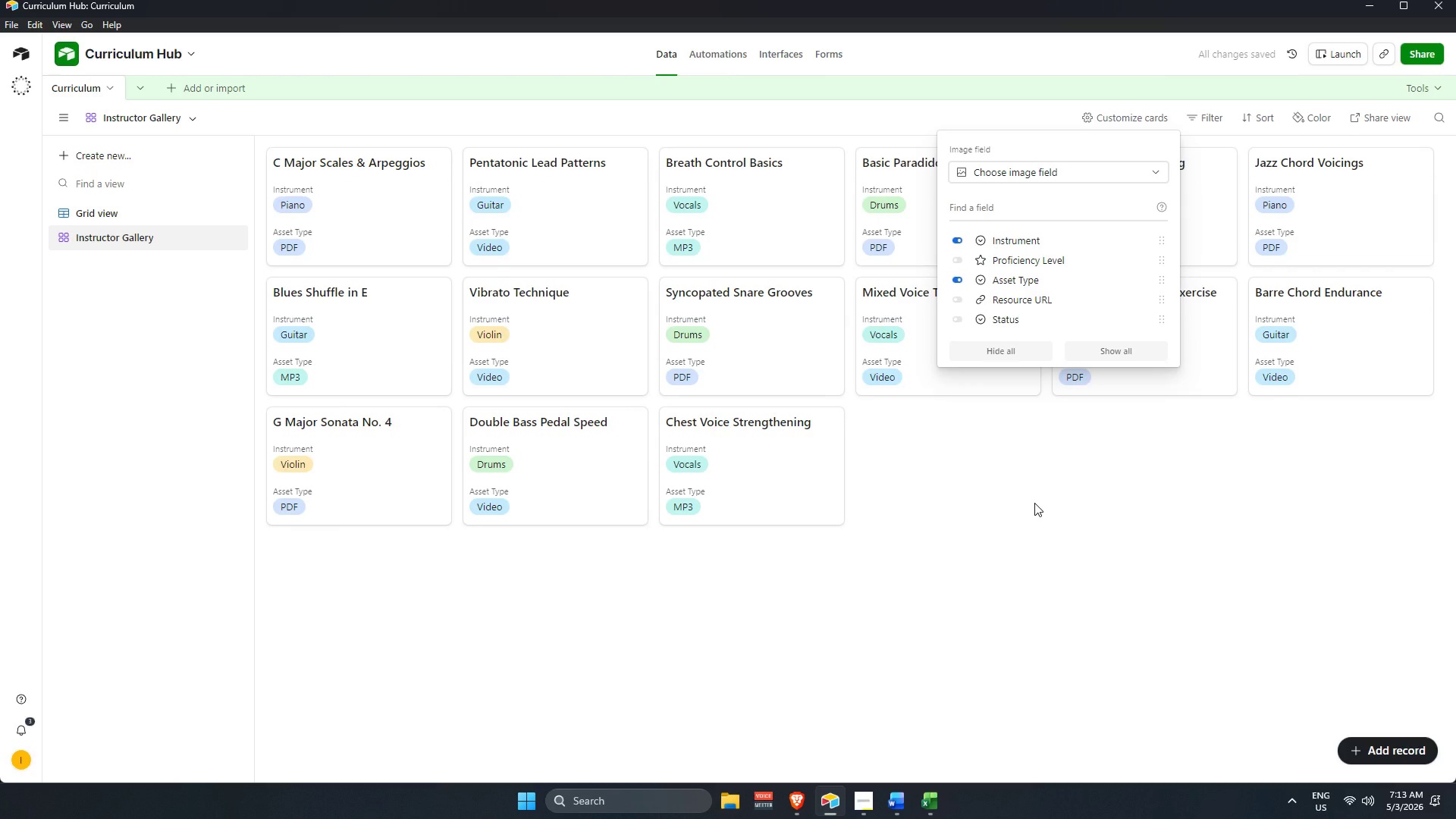 
wait(5.45)
 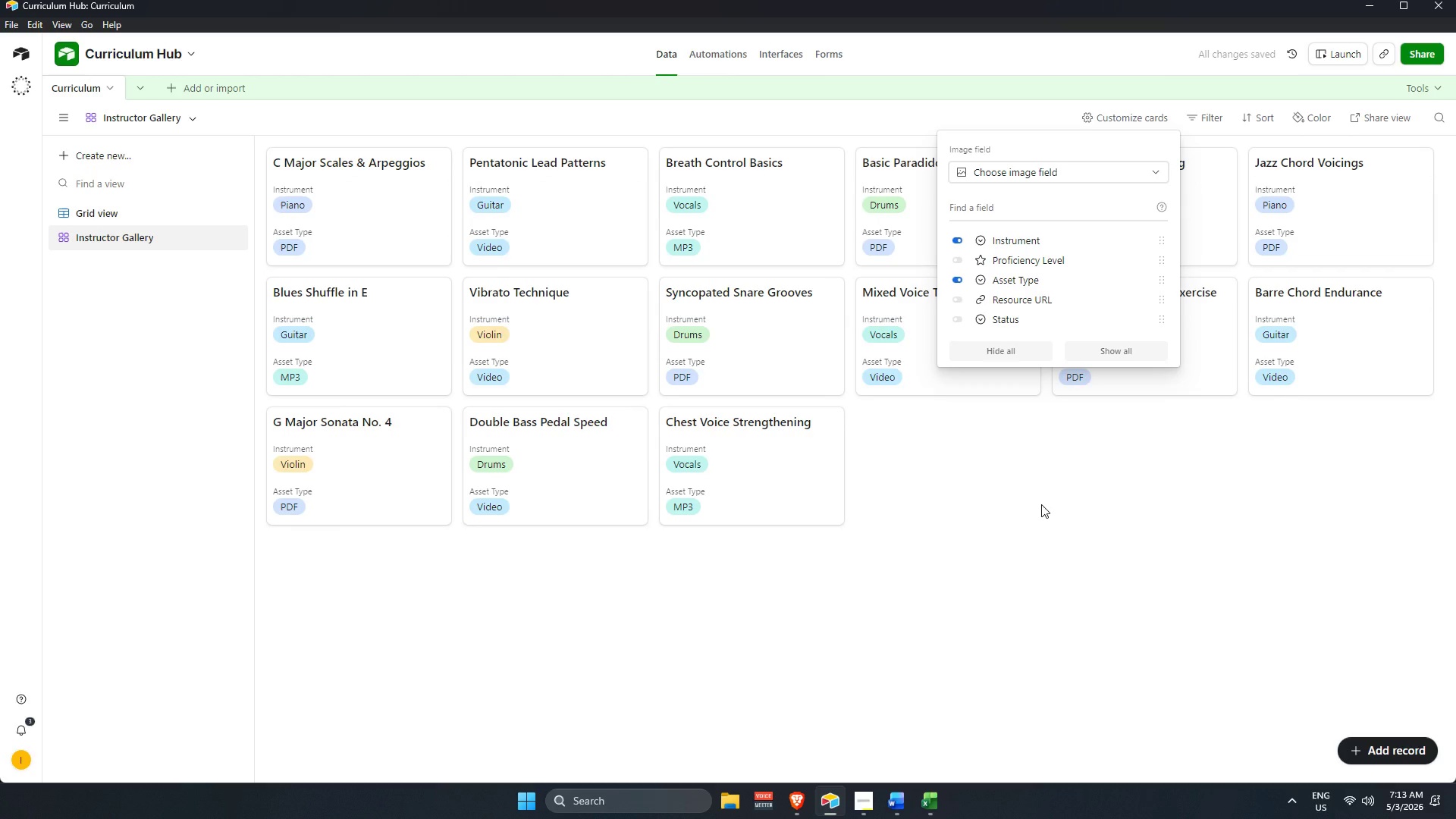 
left_click([1034, 503])
 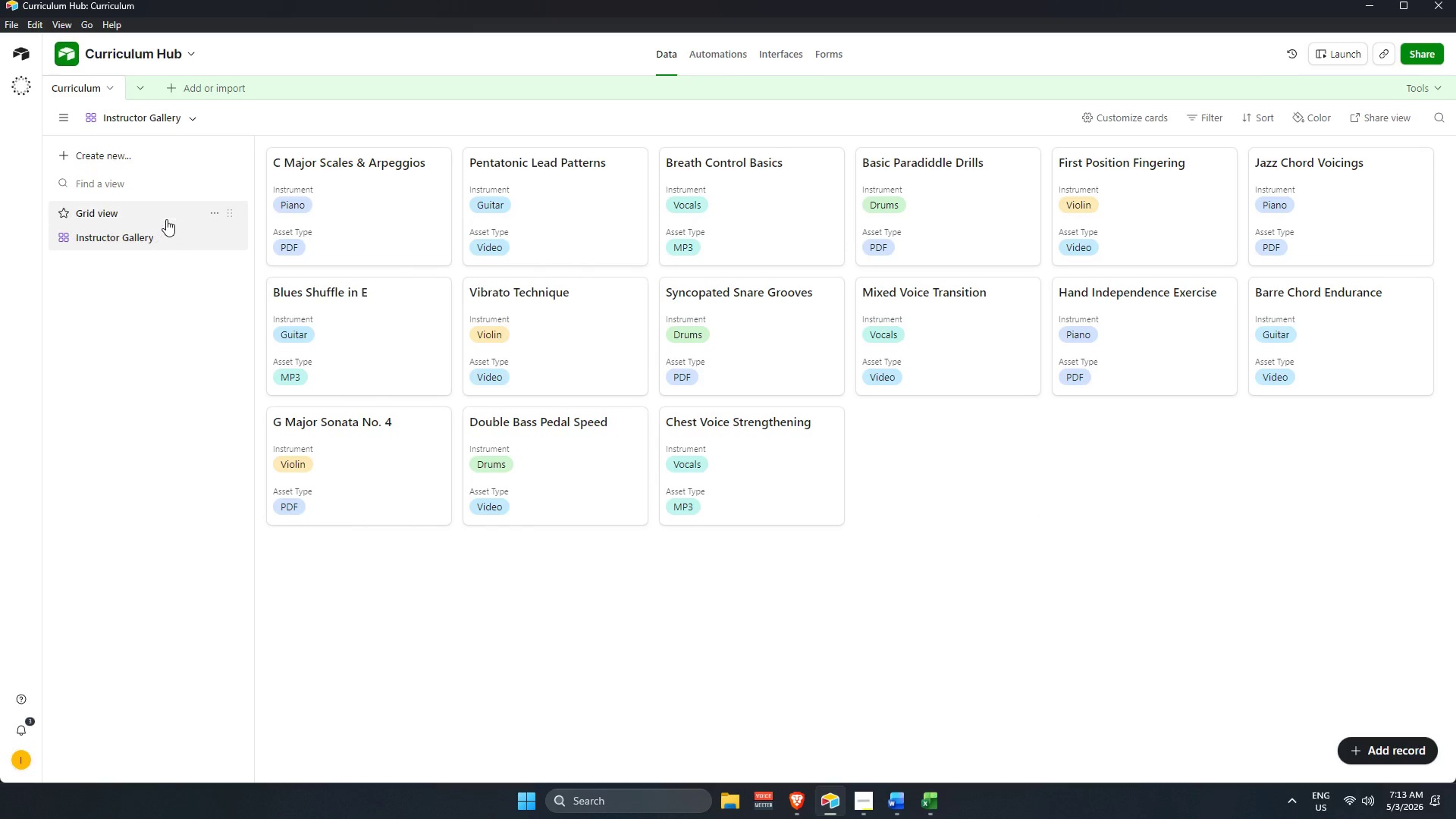 
left_click([161, 155])
 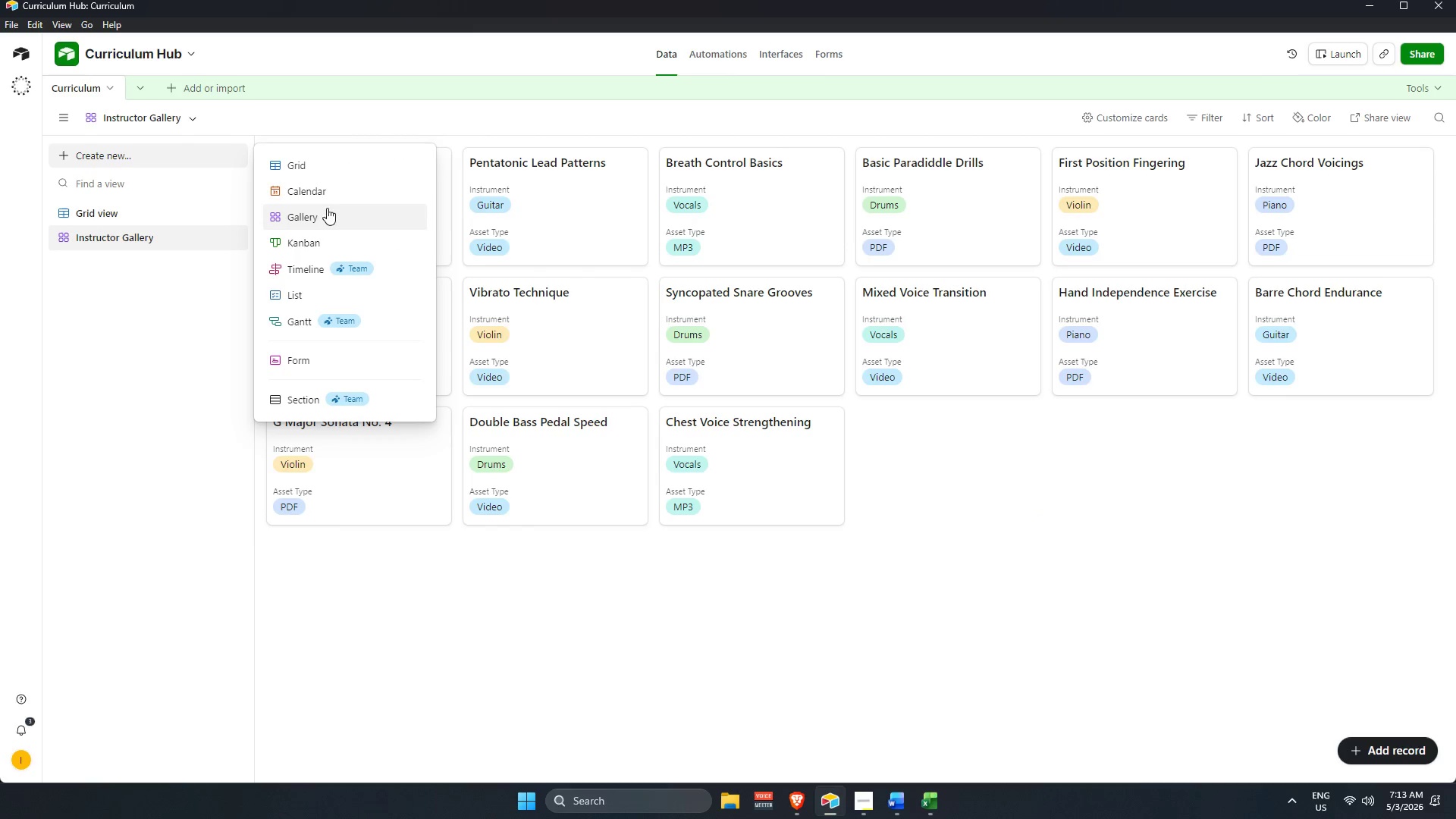 
mouse_move([345, 170])
 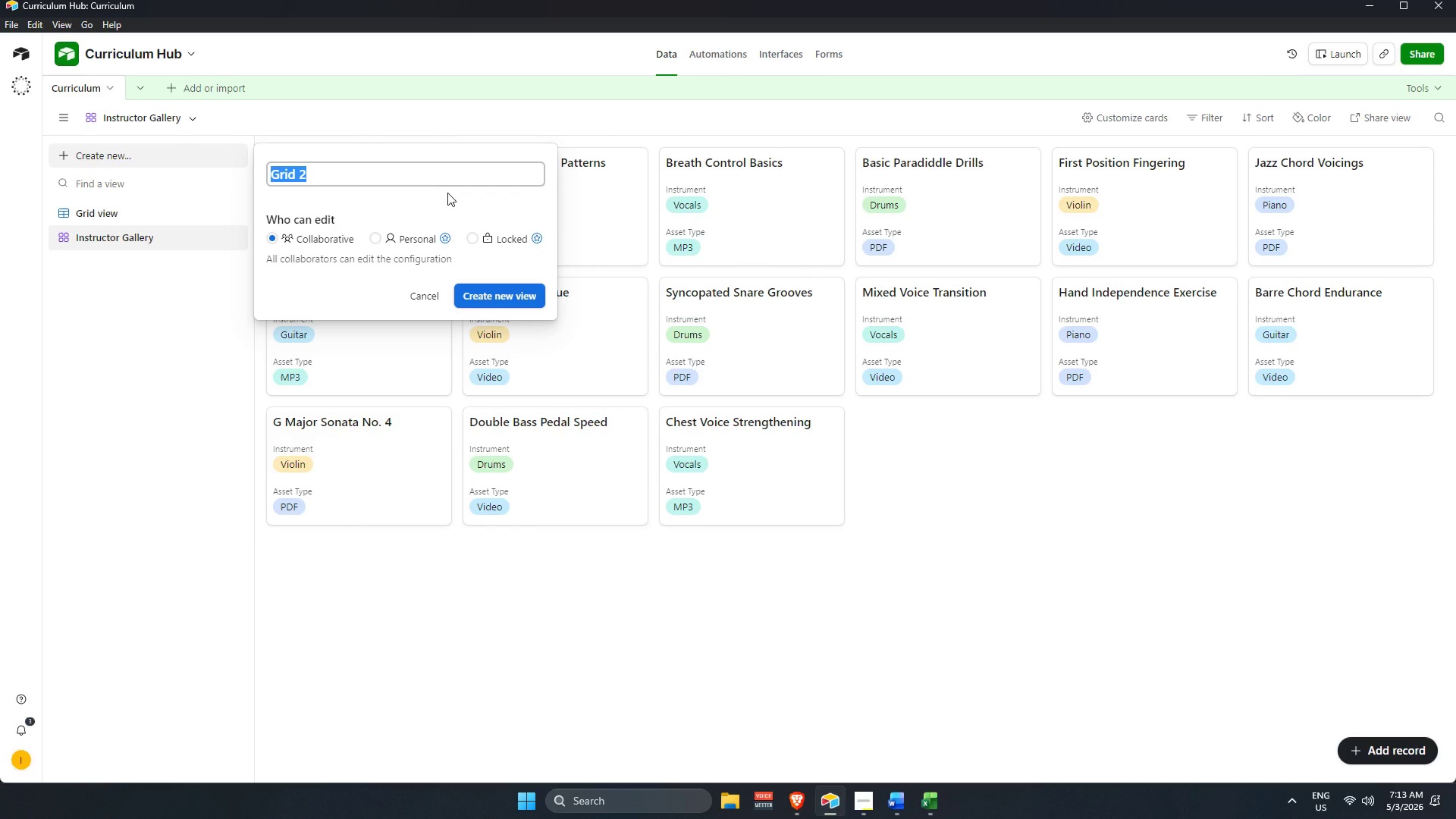 
key(Backspace)
type(Sh)
 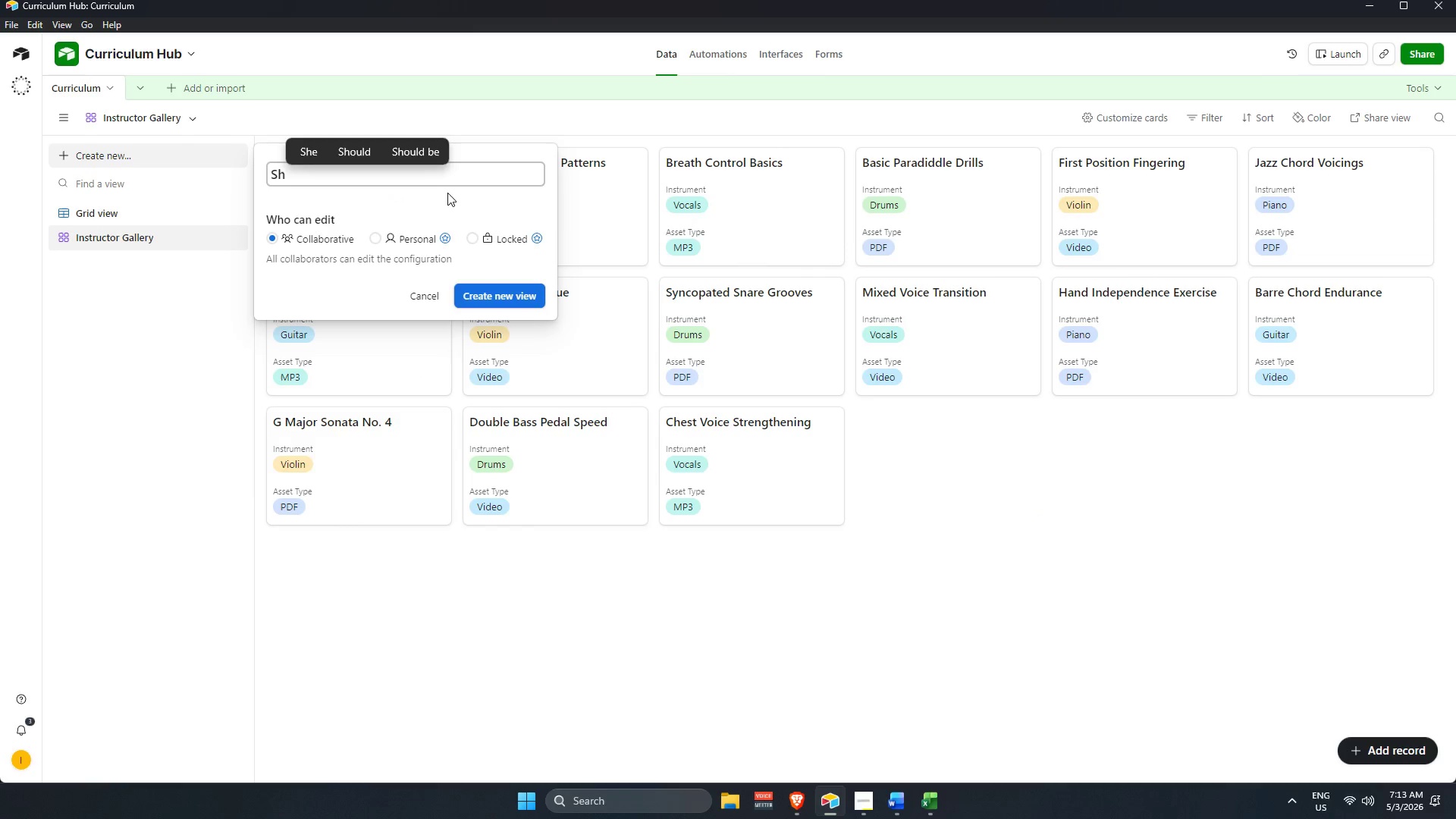 
wait(6.78)
 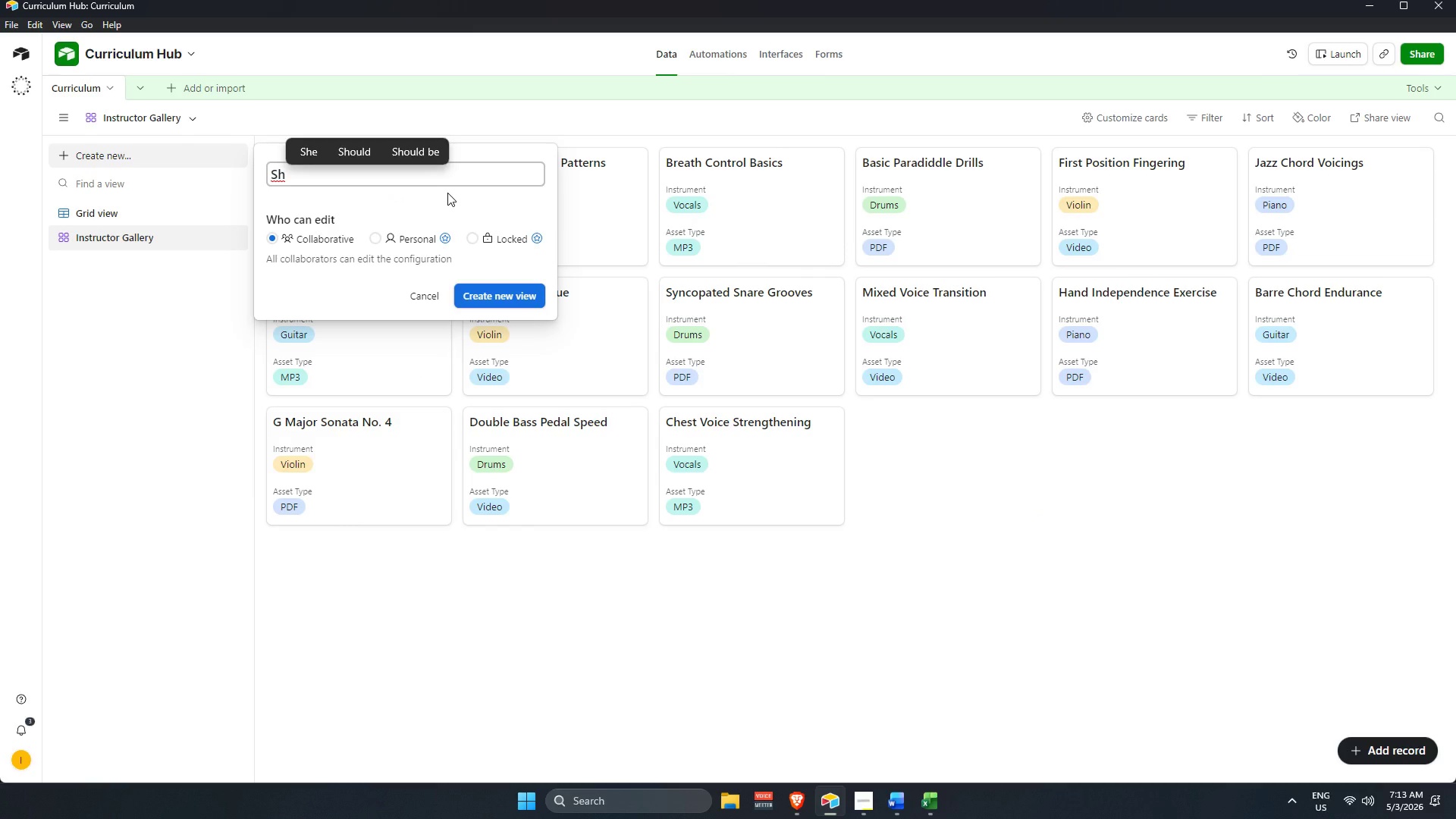 
key(Backspace)
 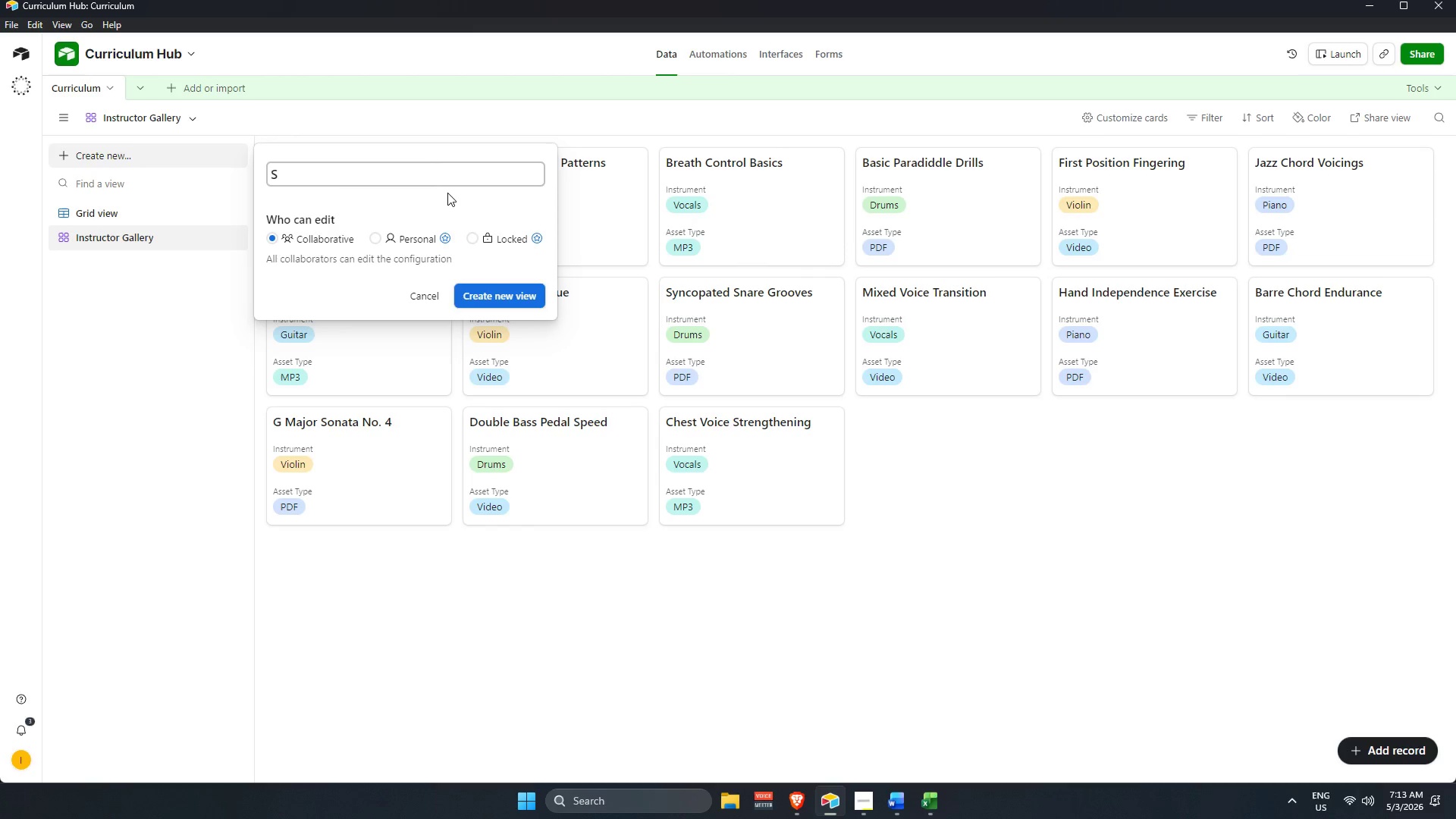 
key(Backspace)
 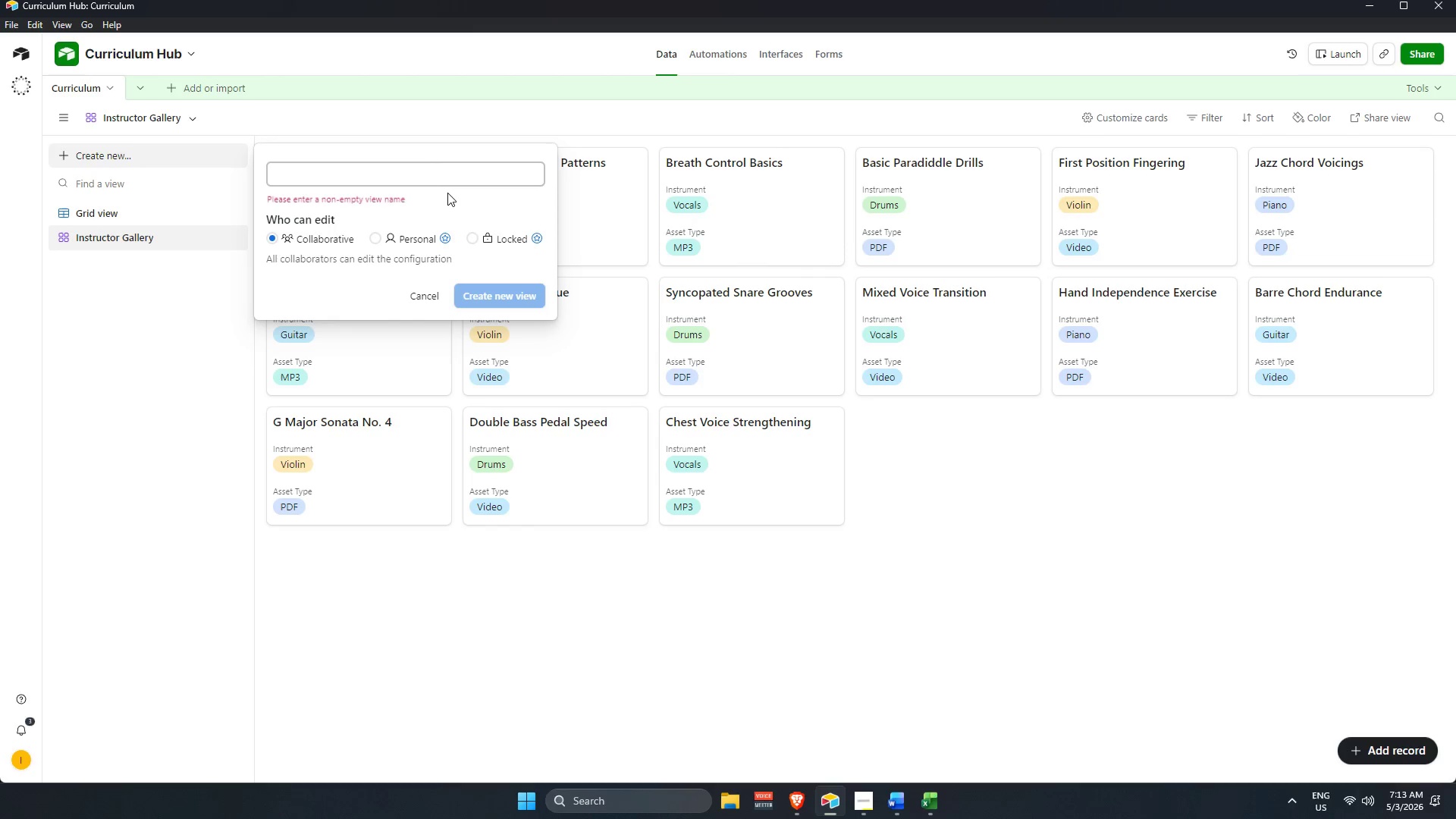 
key(Backspace)
 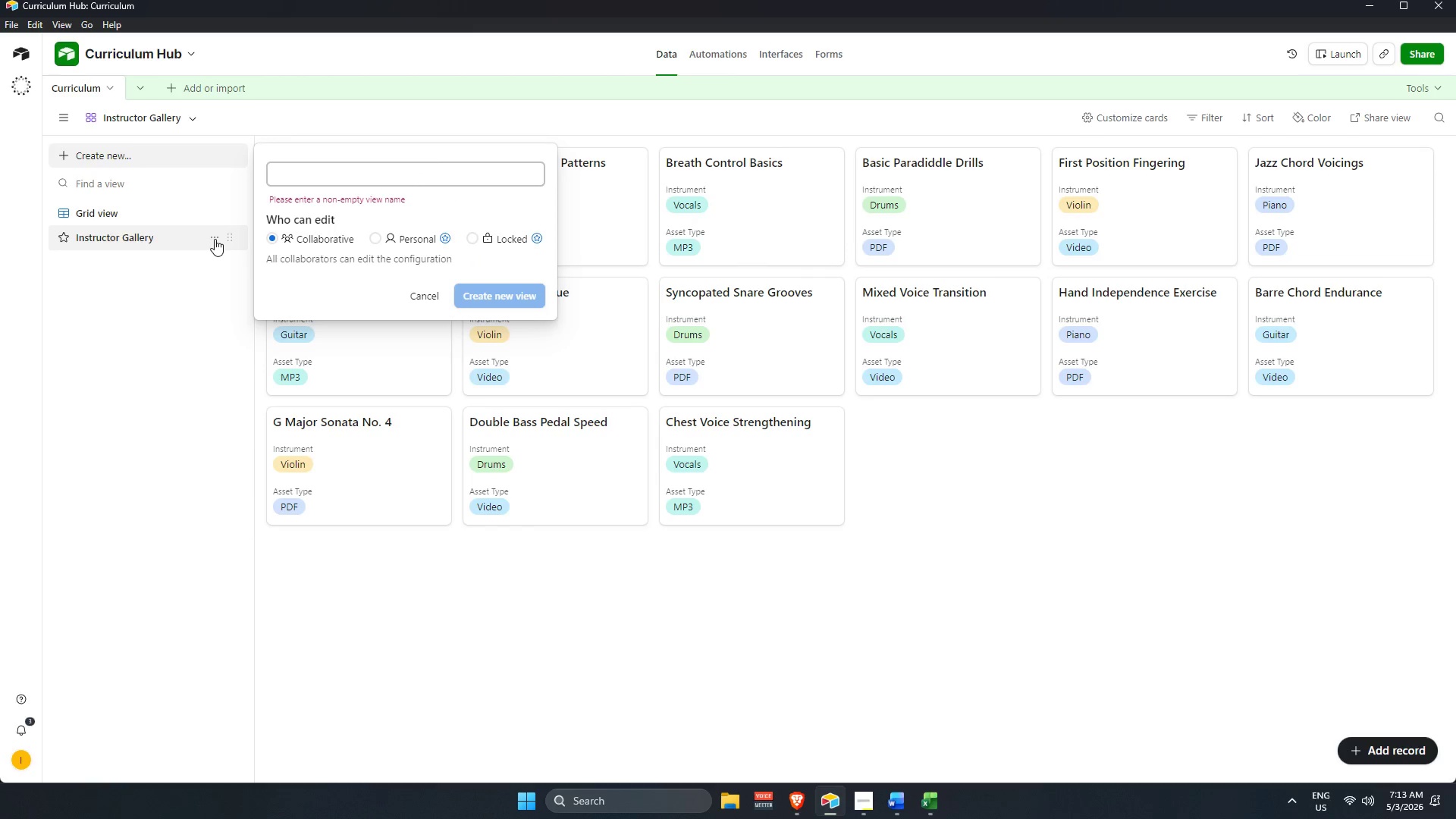 
left_click([429, 292])
 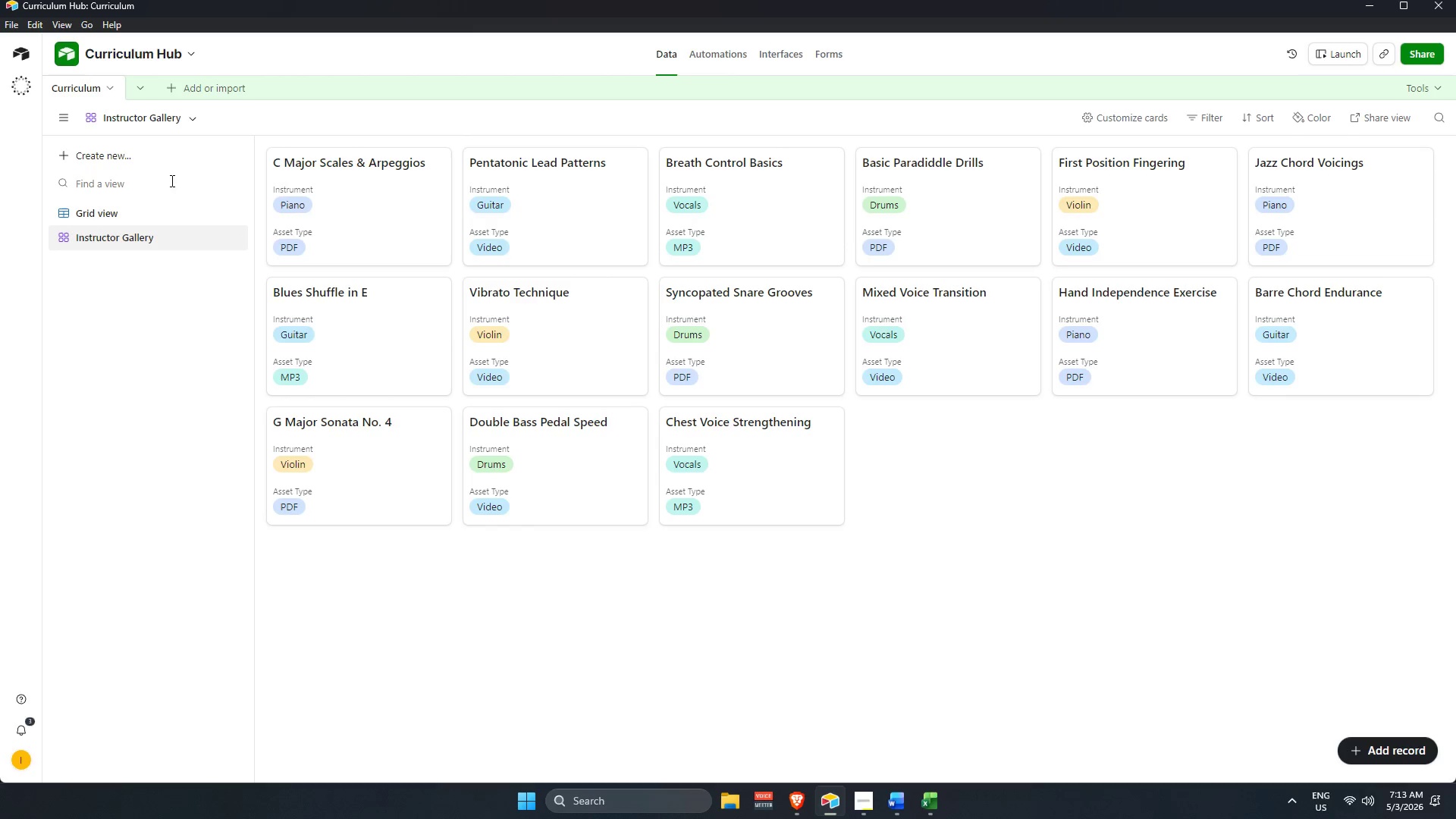 
left_click([171, 158])
 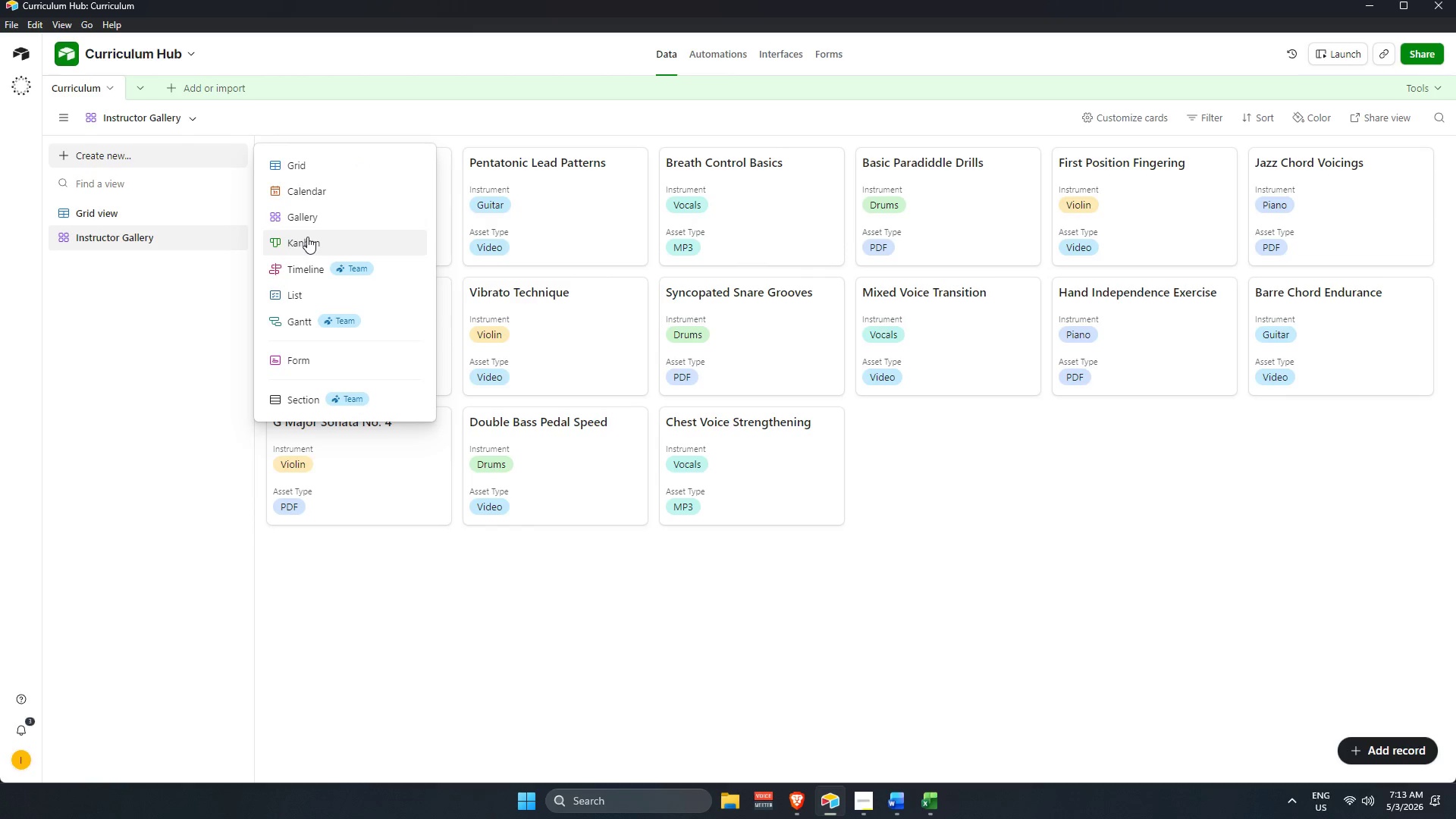 
left_click([307, 237])
 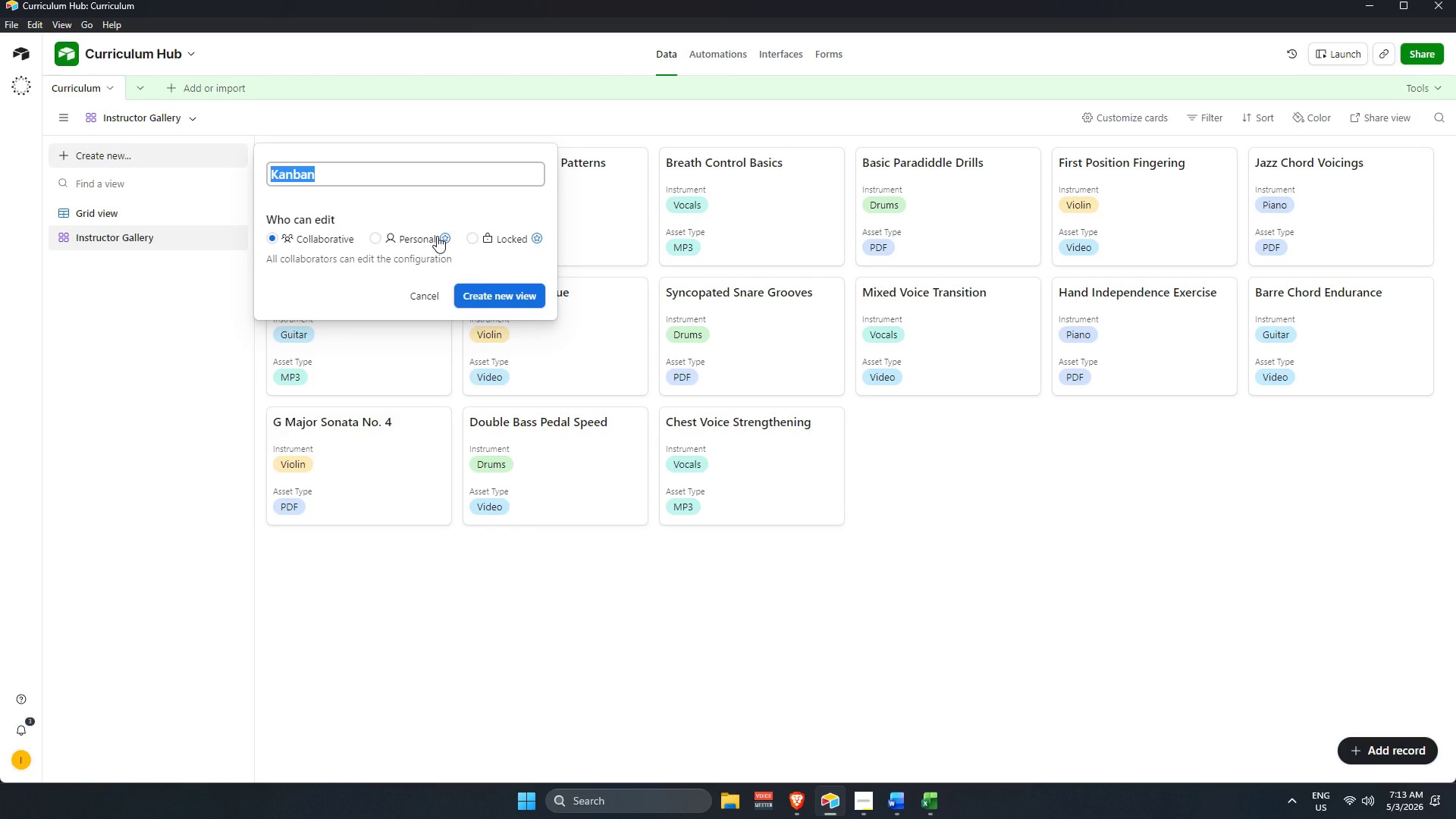 
key(Backspace)
type(Review Pipeline)
 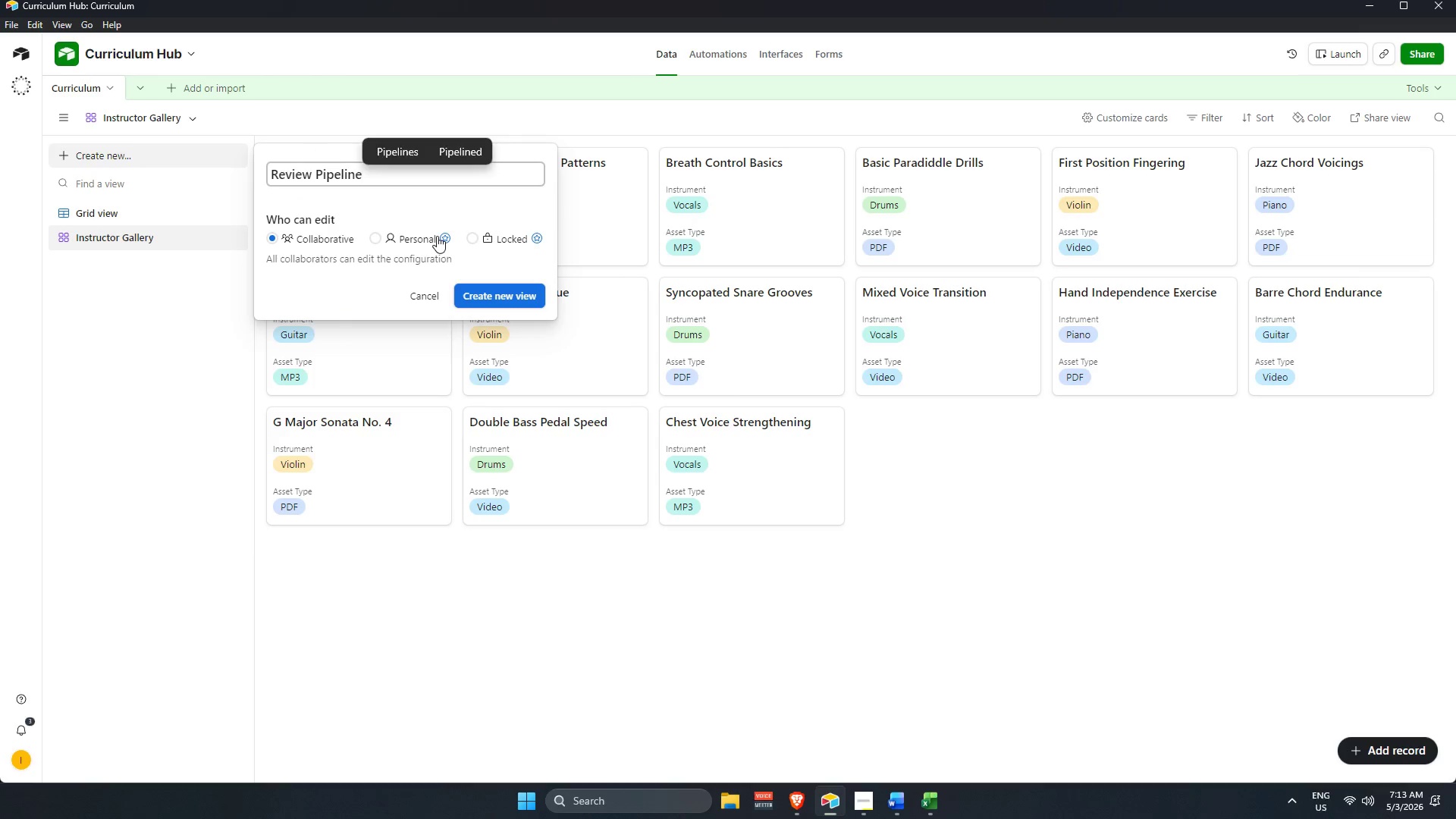 
key(Enter)
 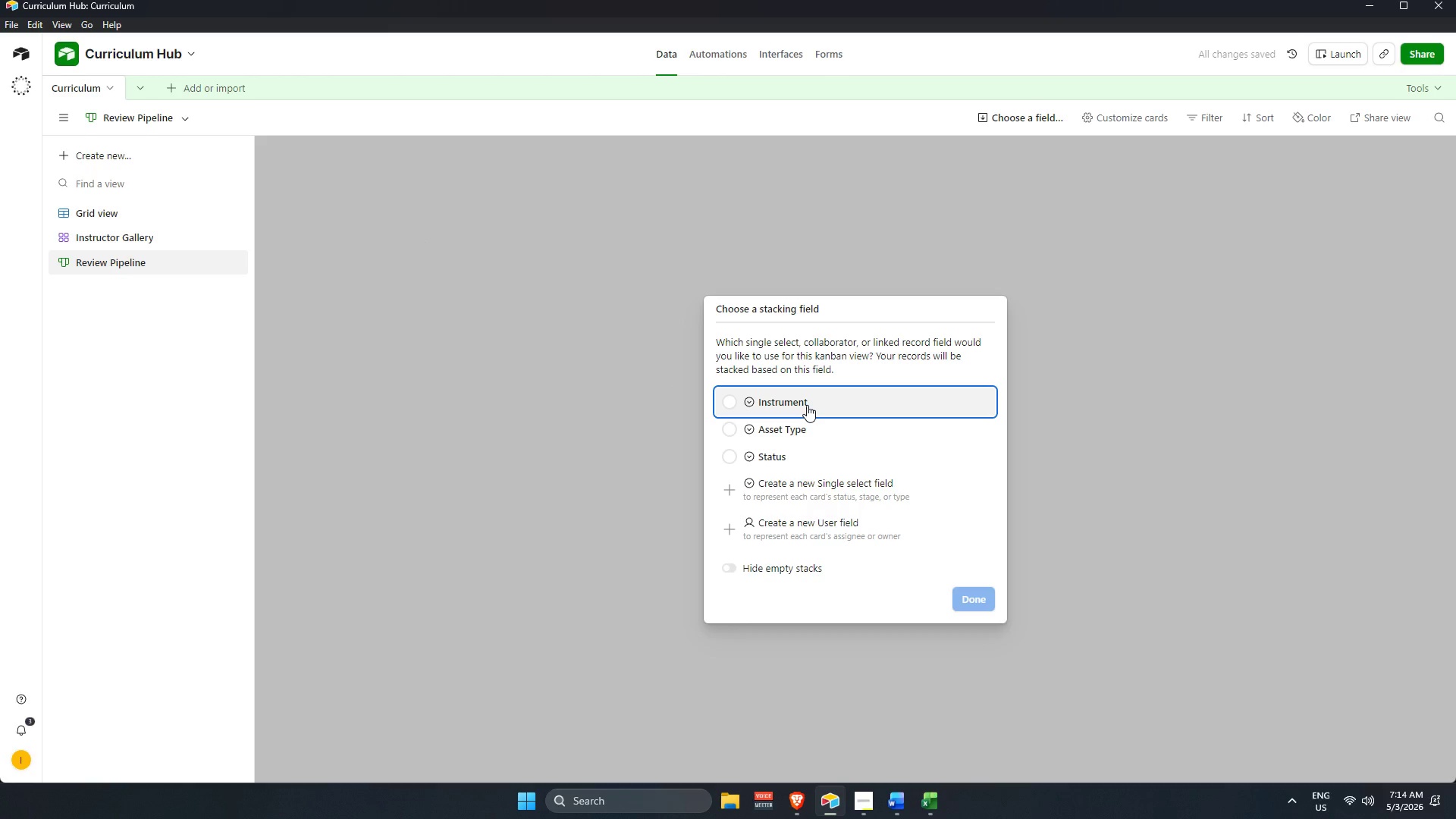 
wait(7.19)
 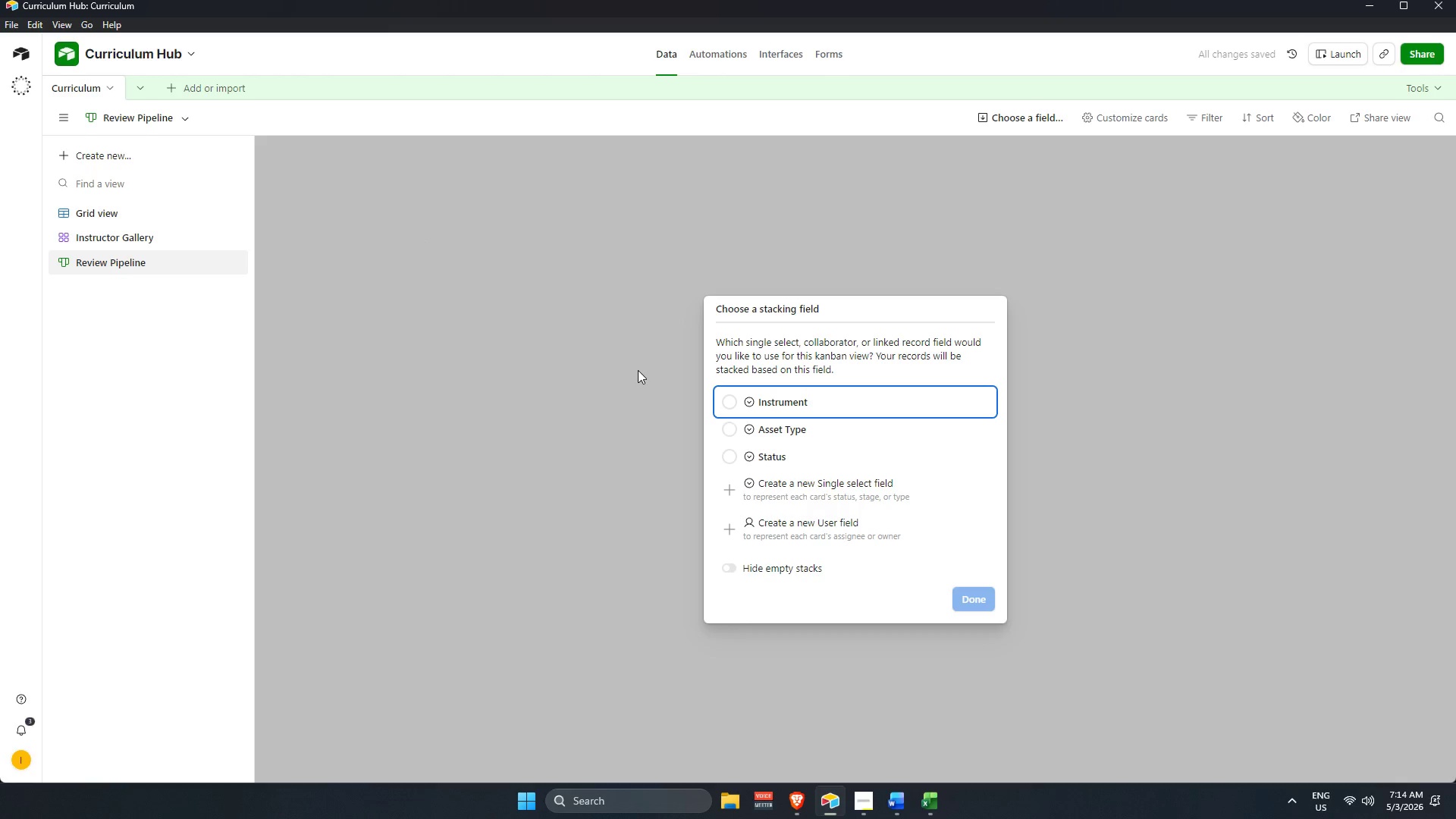 
mouse_move([739, 414])
 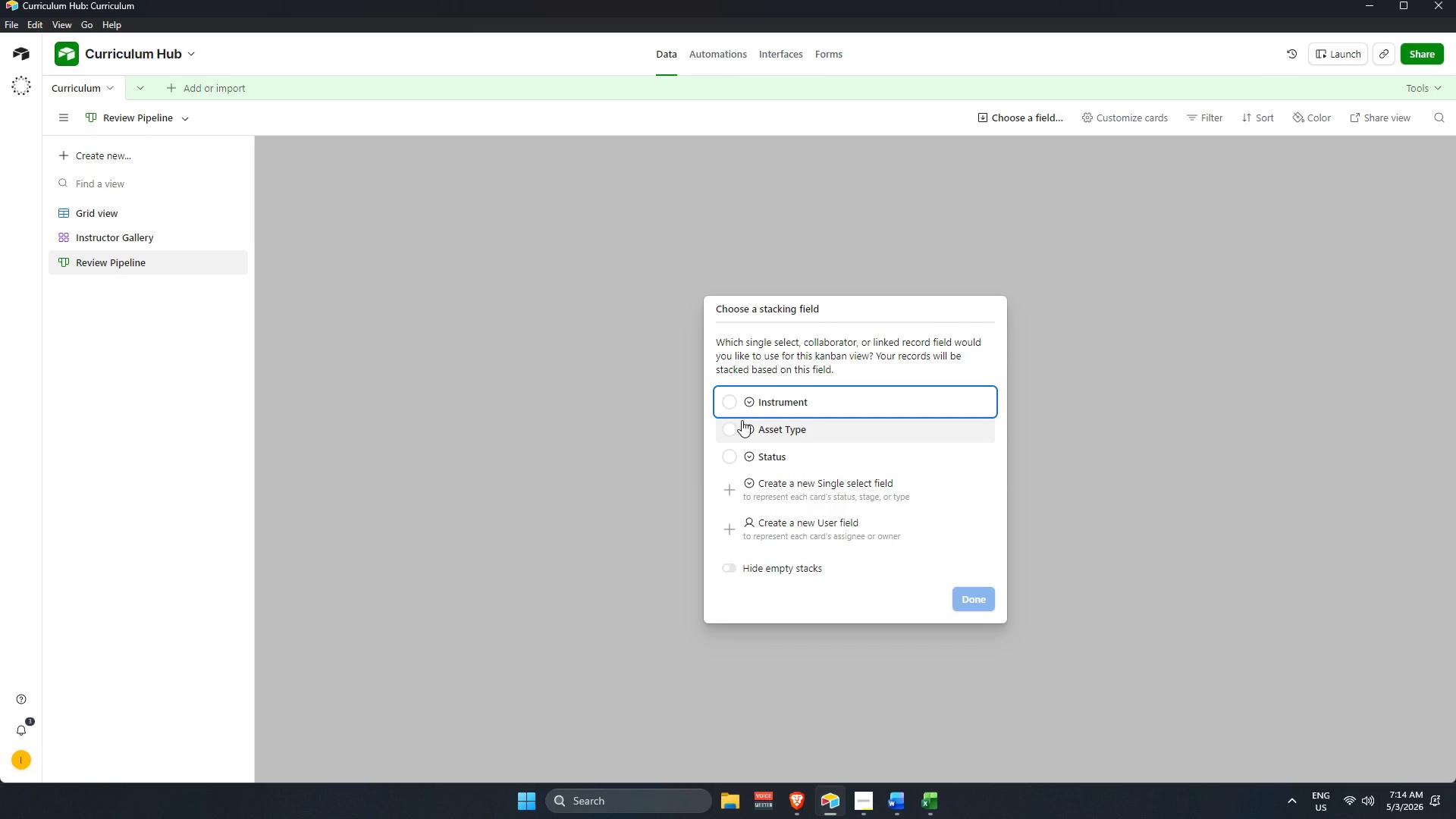 
wait(6.34)
 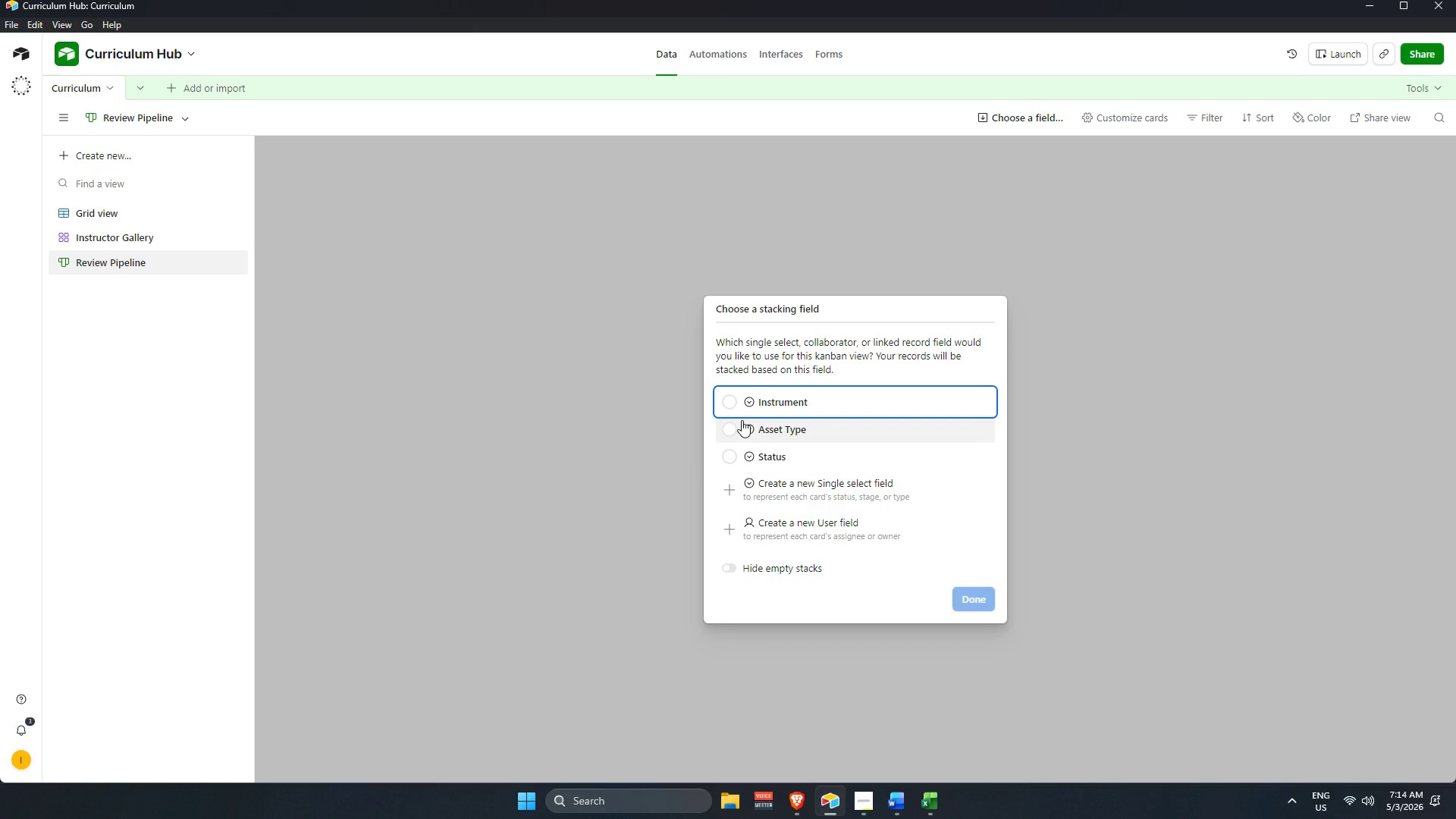 
left_click([731, 452])
 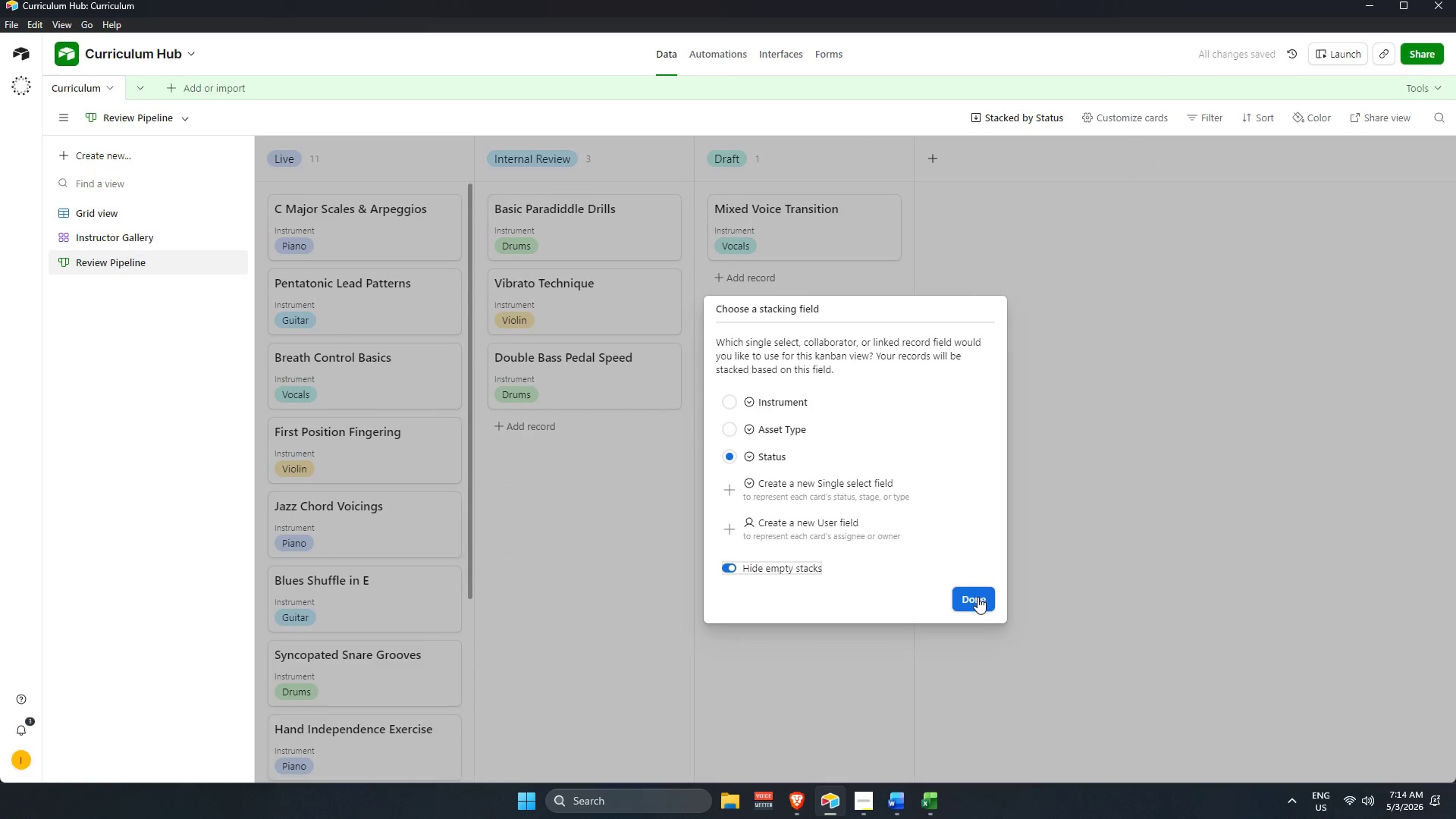 
wait(7.94)
 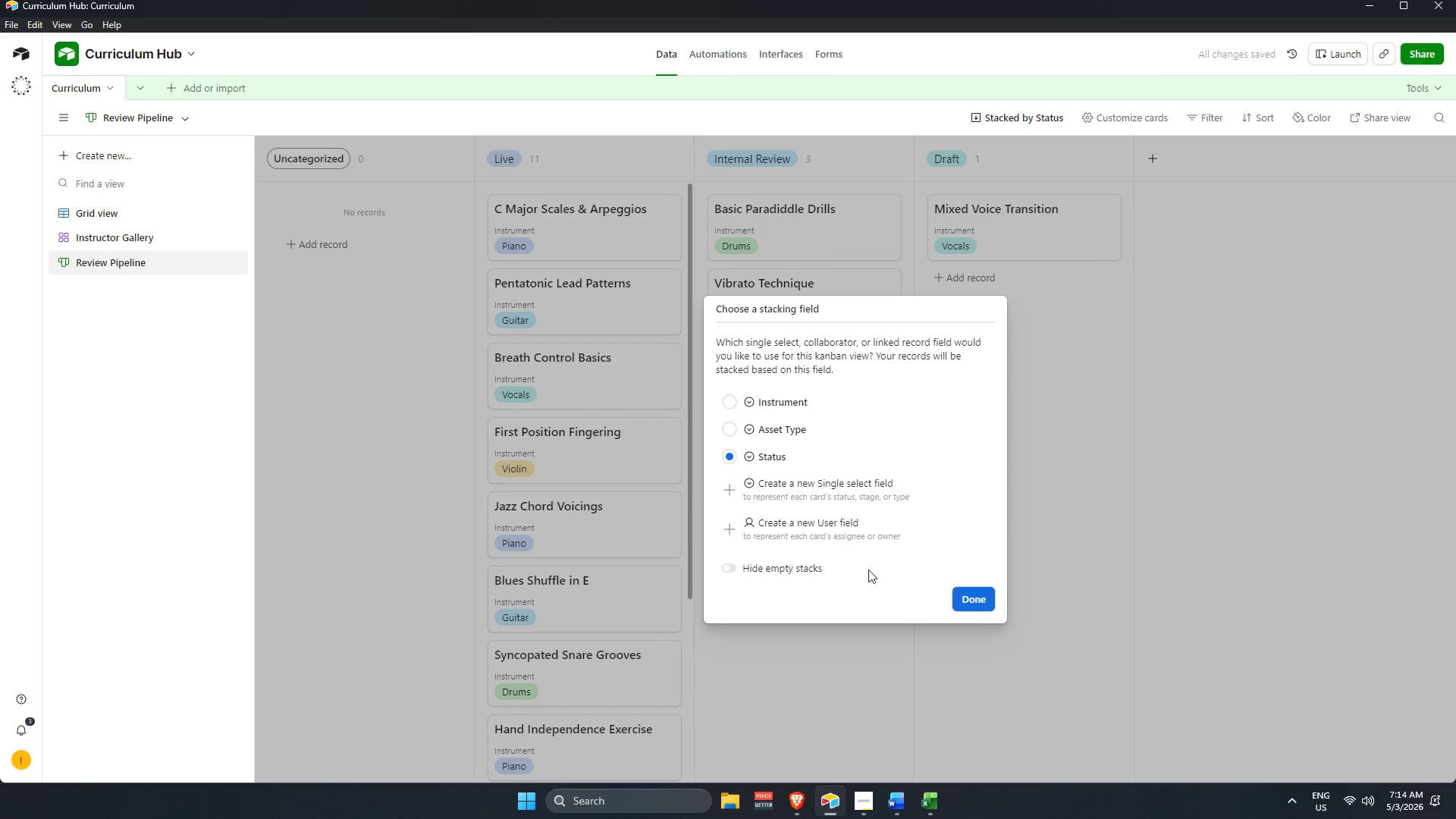 
left_click([971, 600])
 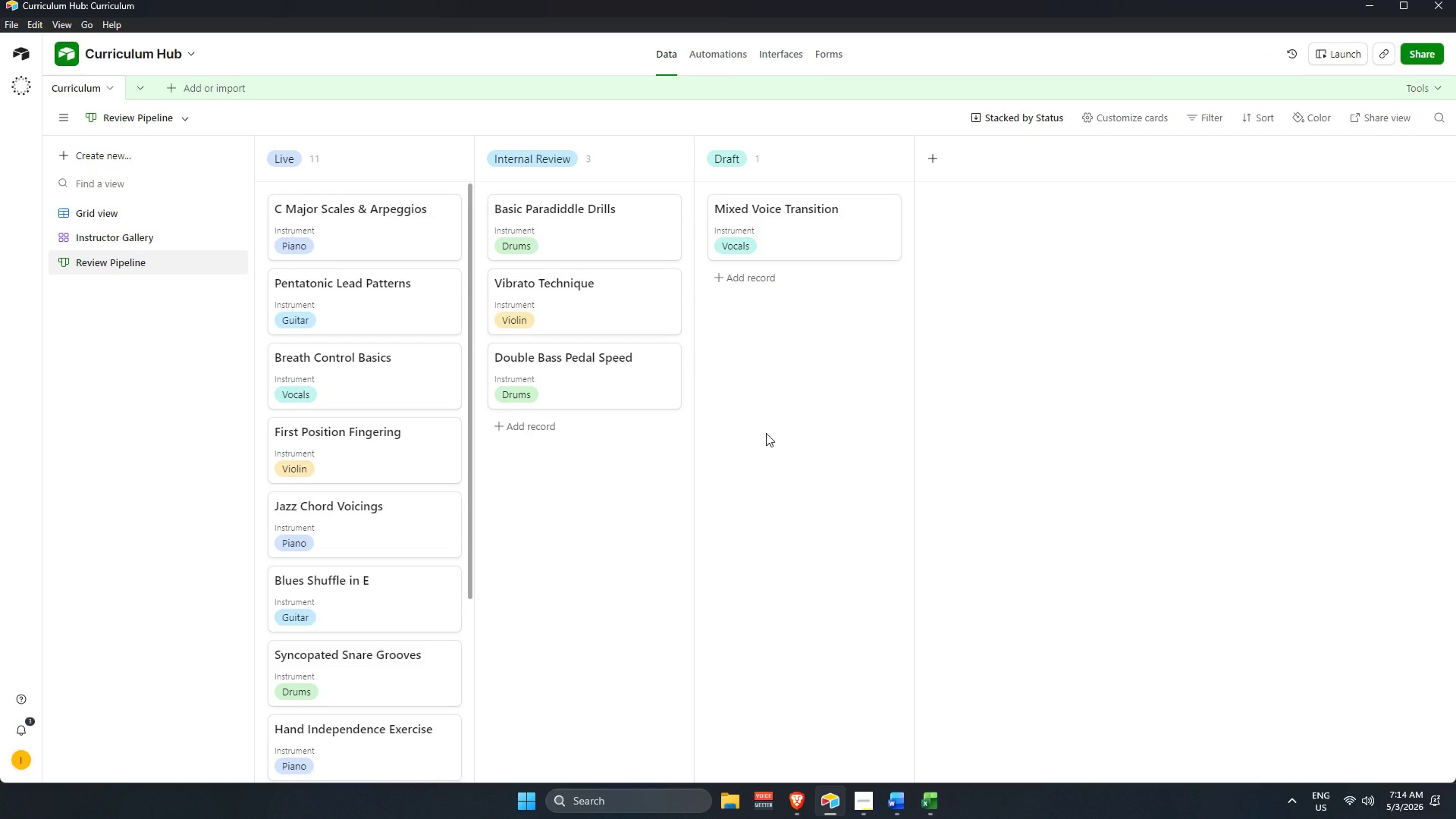 
scroll: coordinate [746, 262], scroll_direction: up, amount: 15.0
 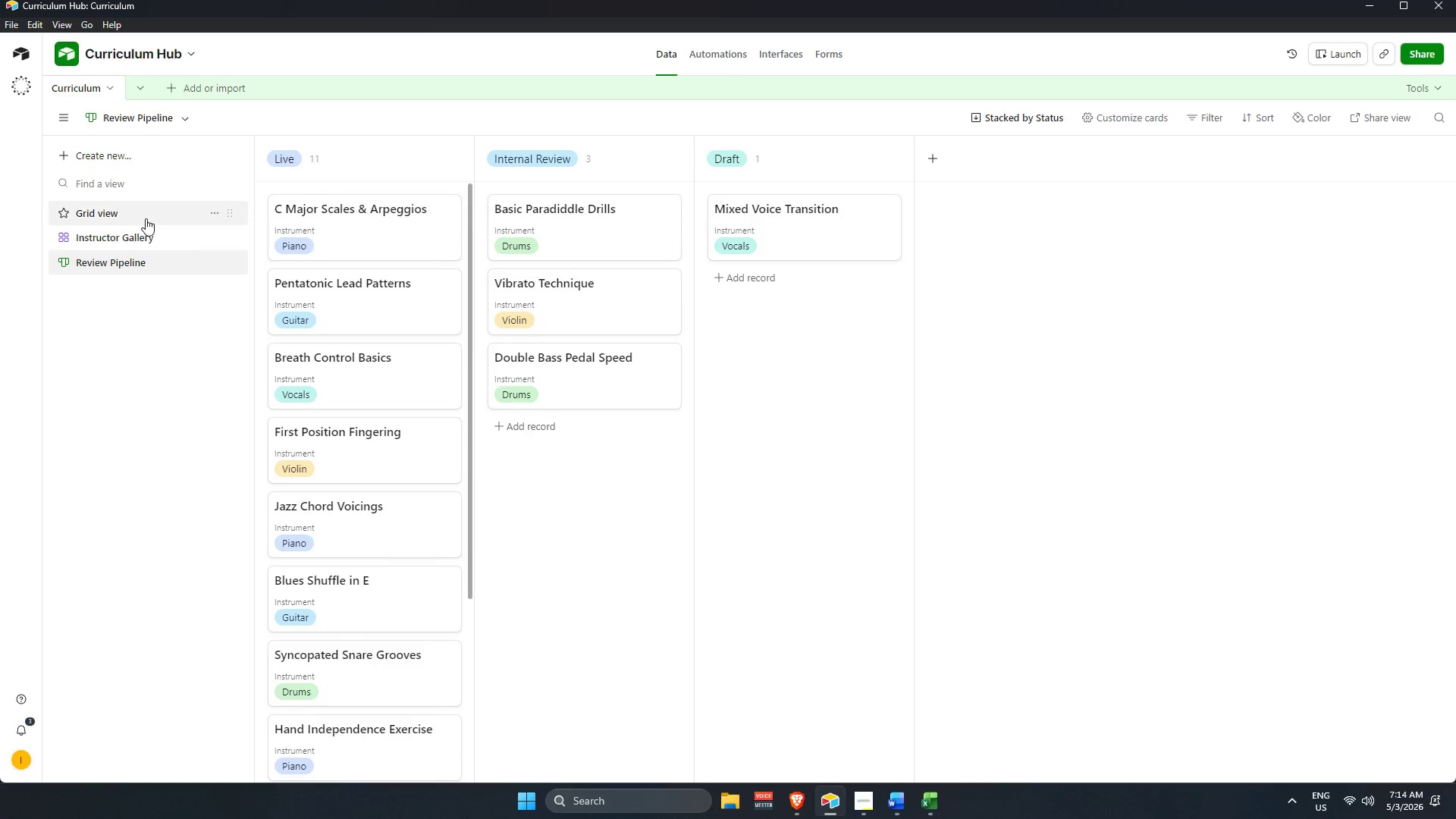 
mouse_move([174, 166])
 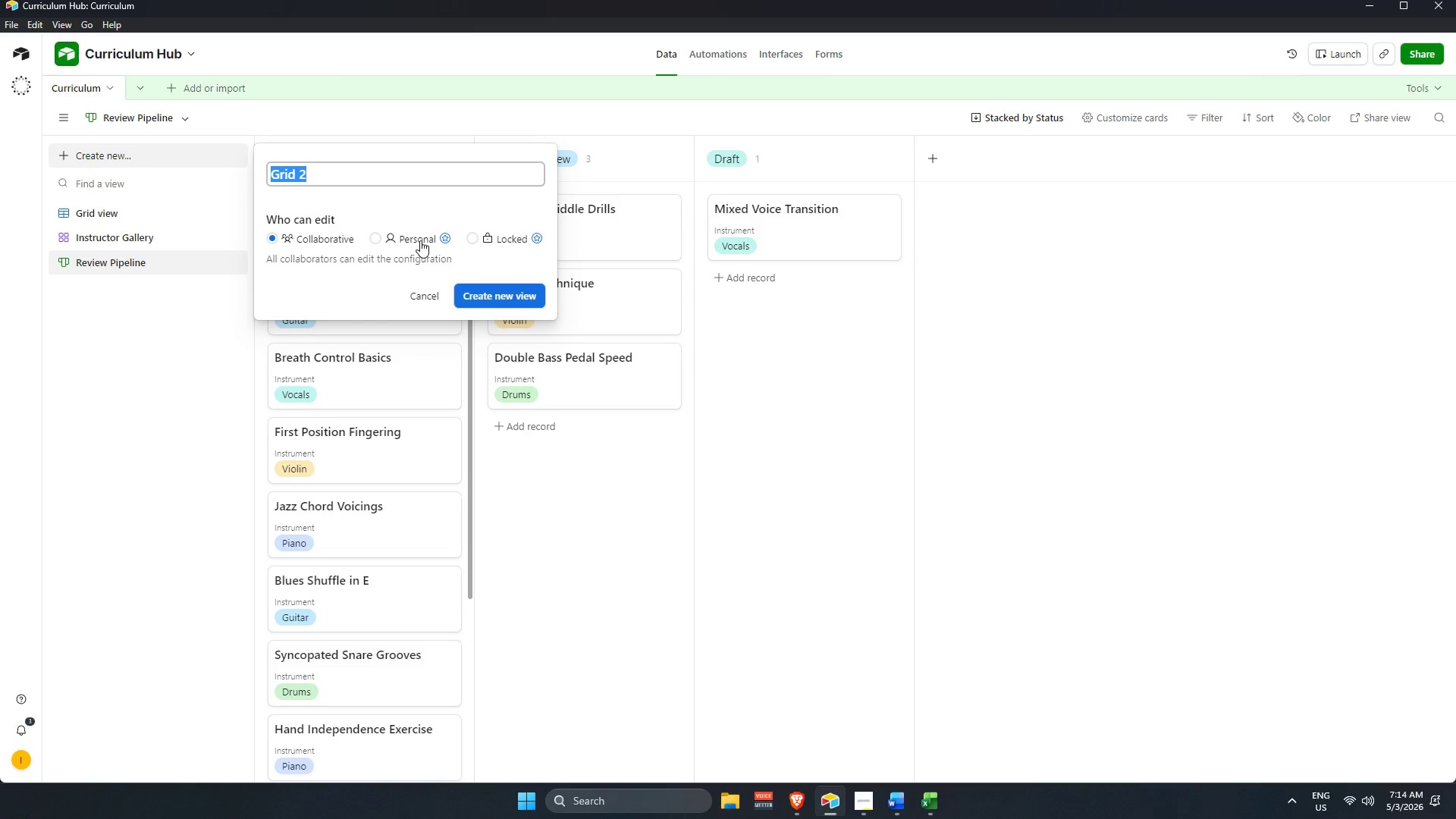 
key(Backspace)
 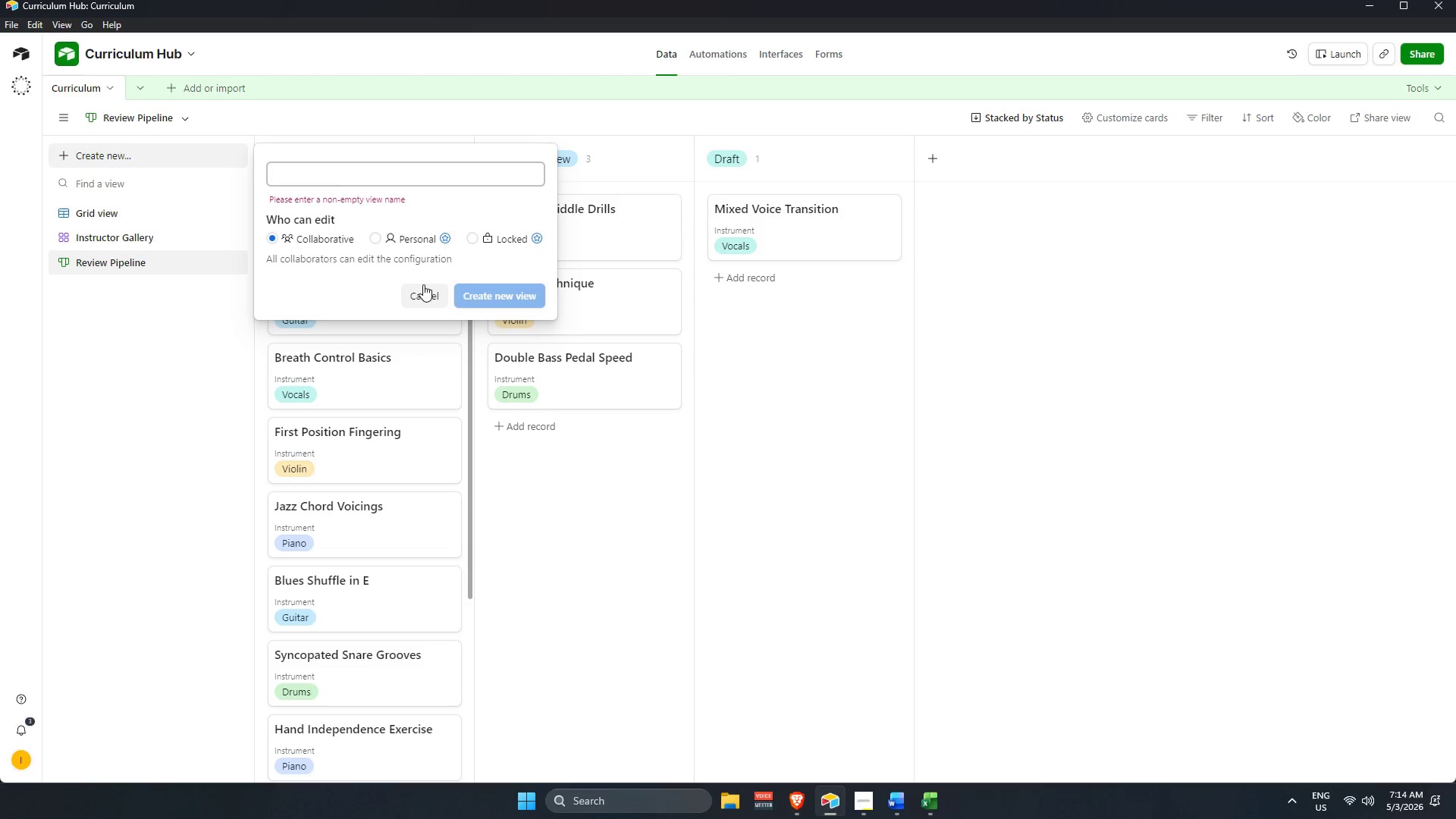 
wait(11.77)
 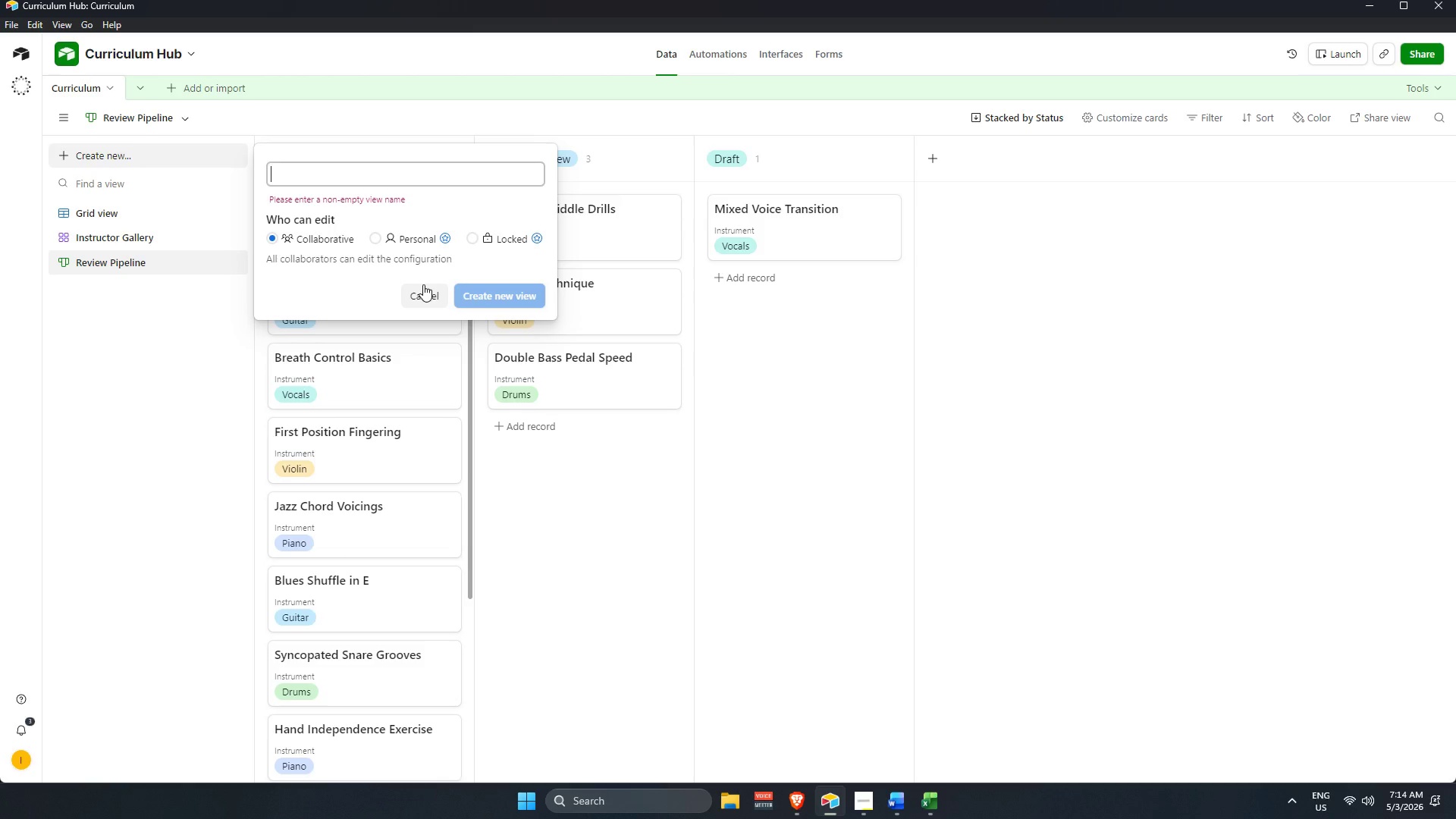 
type(Sheet Music Only)
 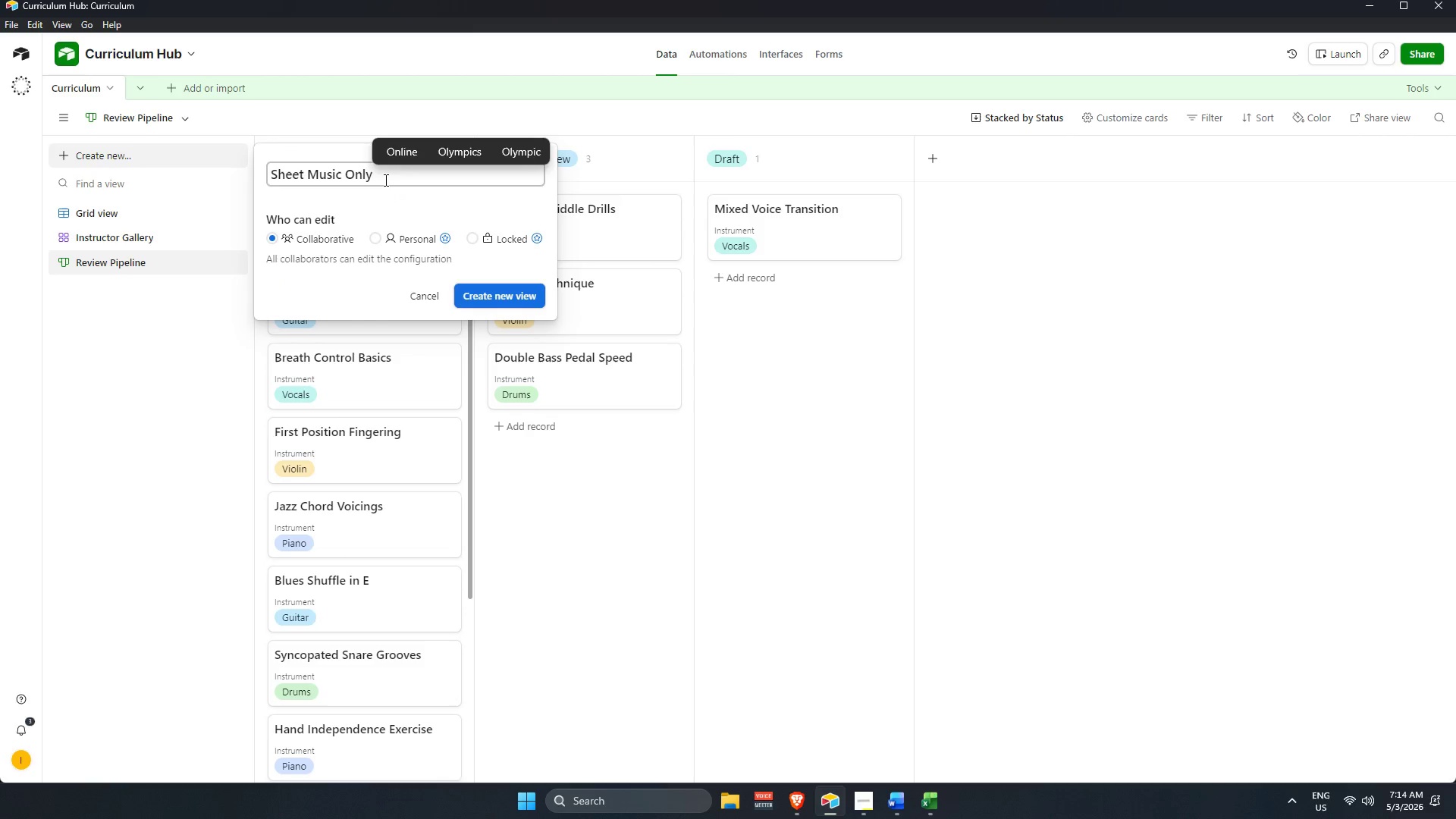 
key(Enter)
 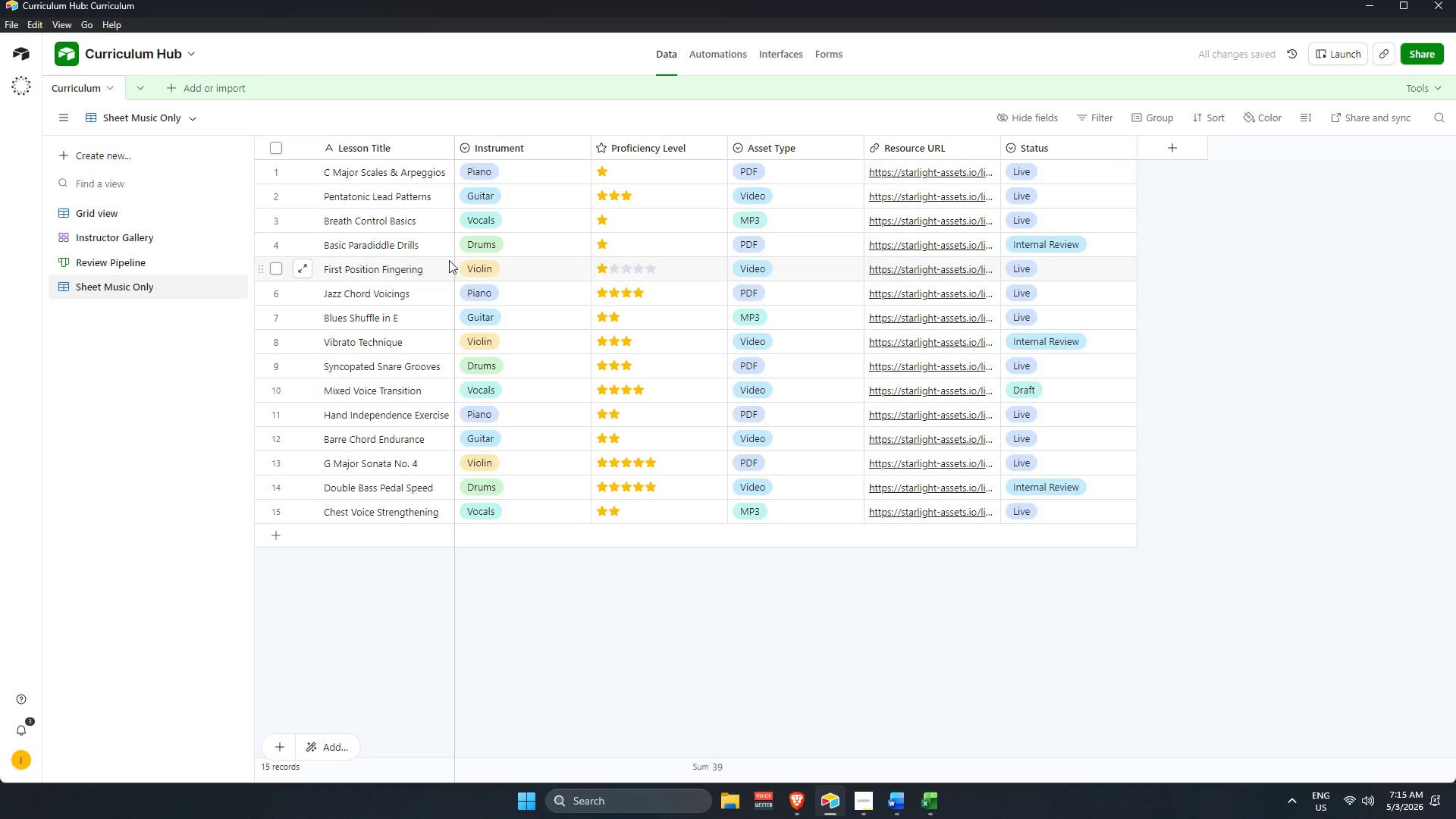 
wait(10.6)
 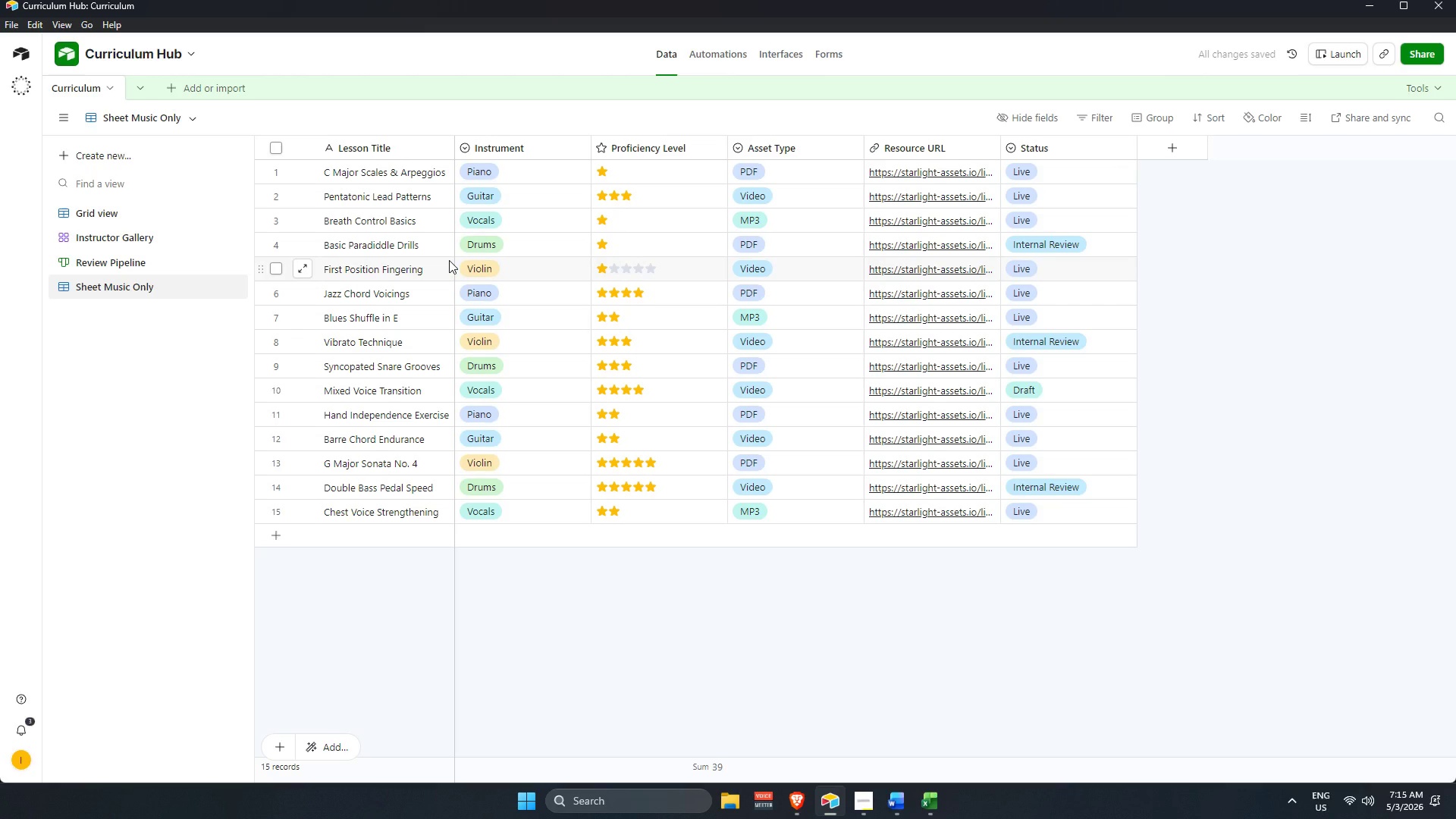 
mouse_move([1191, 170])
 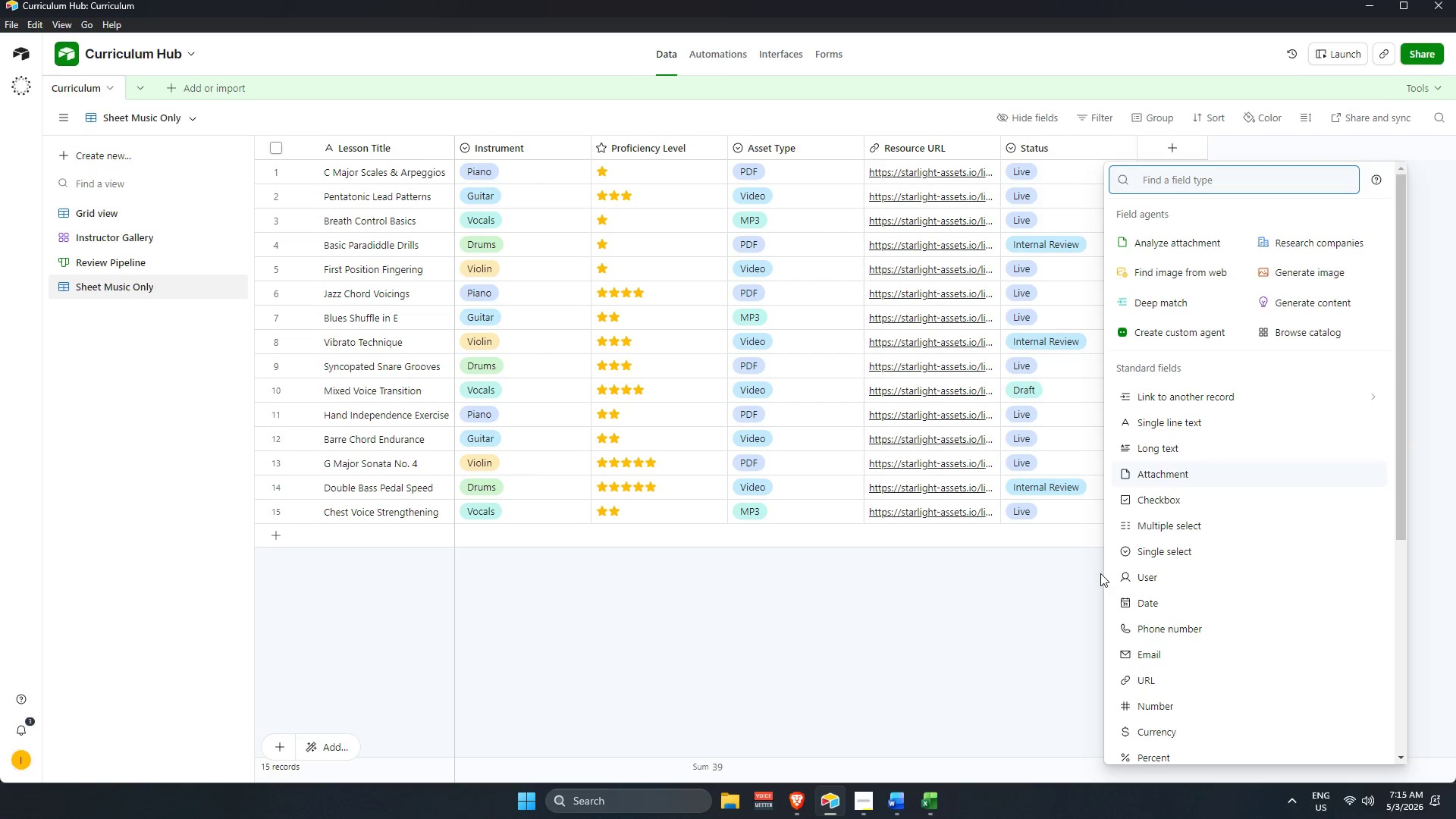 
scroll: coordinate [1123, 573], scroll_direction: down, amount: 5.0
 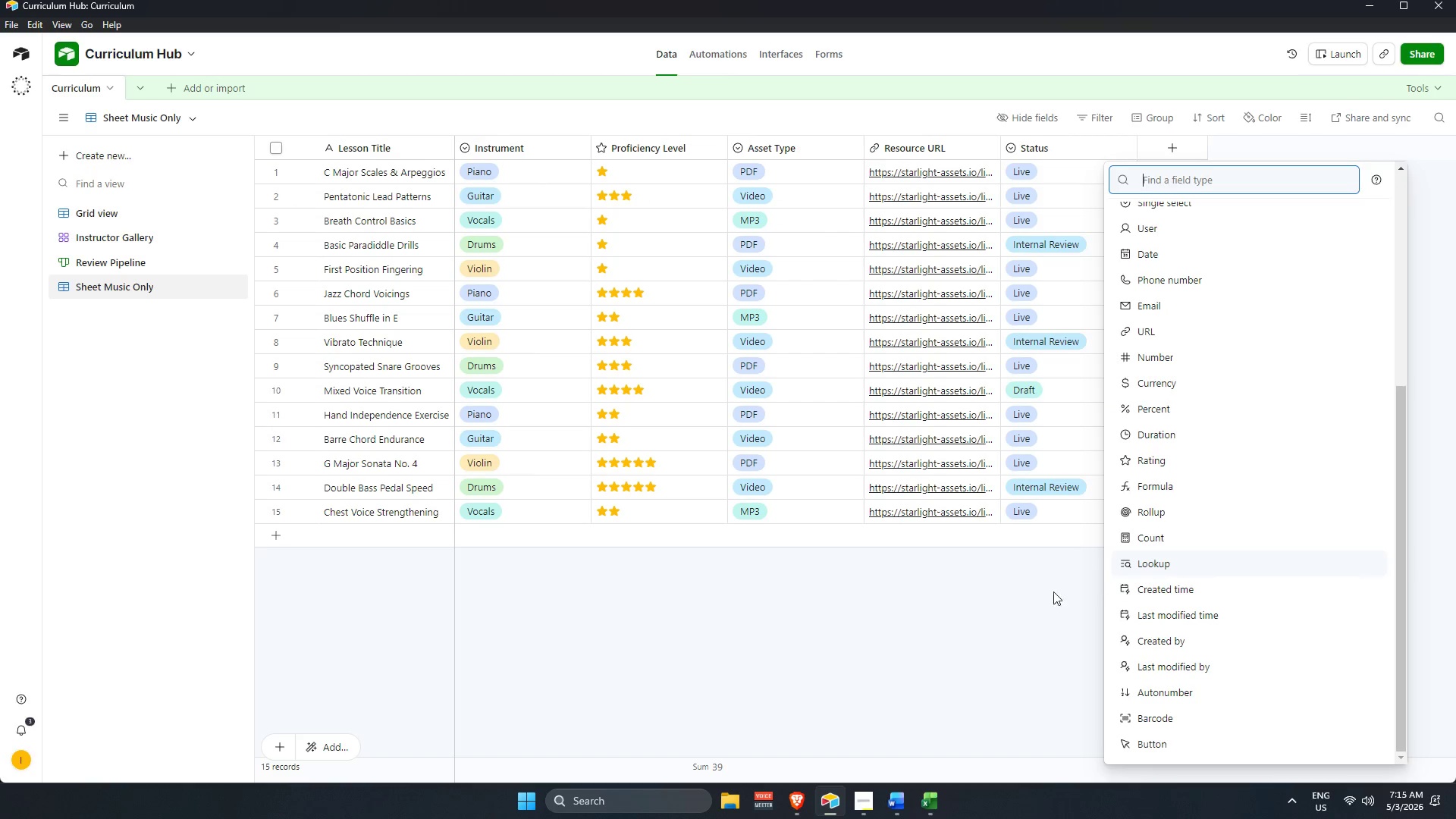 
left_click_drag(start_coordinate=[1029, 607], to_coordinate=[1036, 610])
 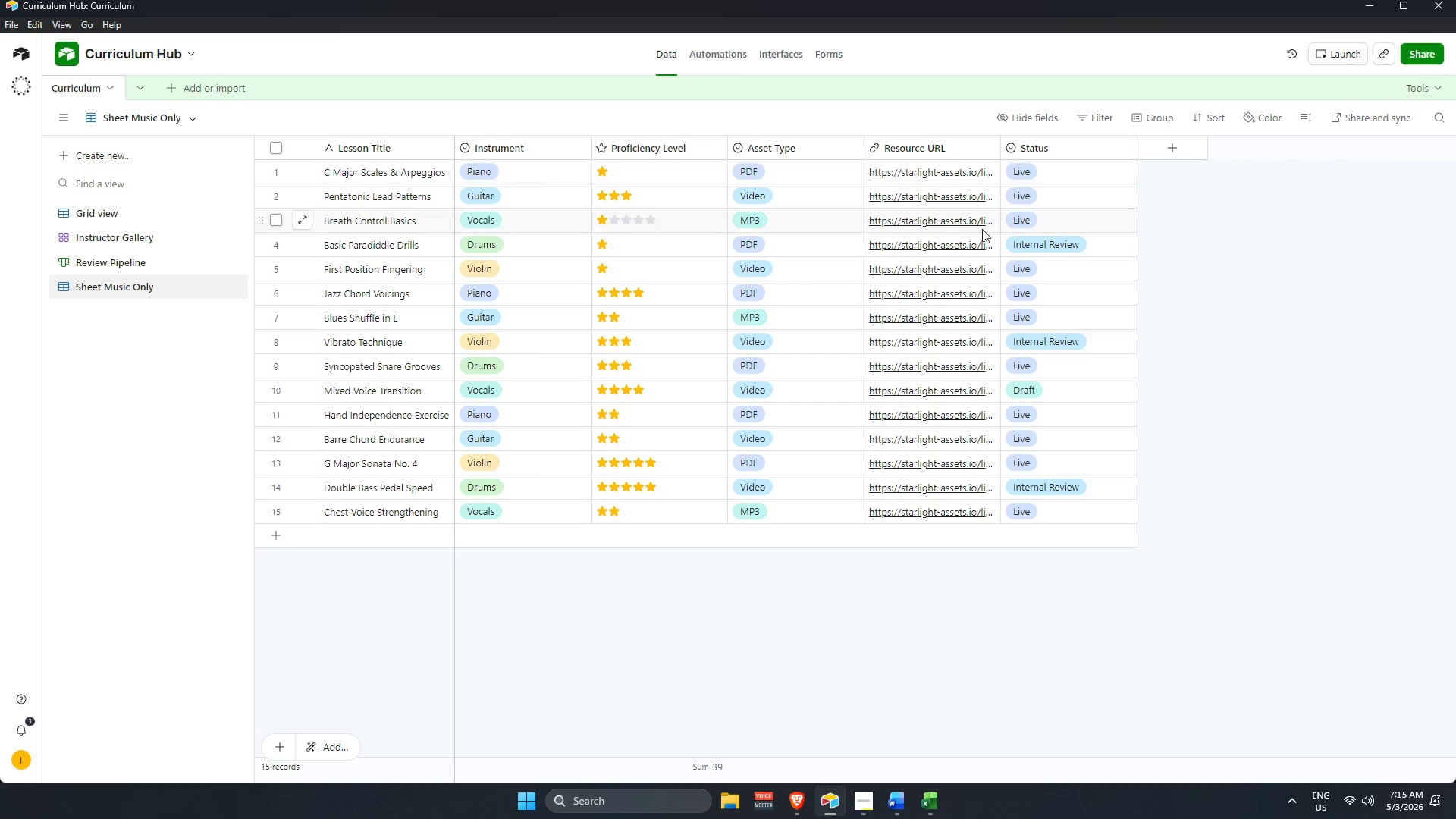 
scroll: coordinate [596, 285], scroll_direction: up, amount: 4.0
 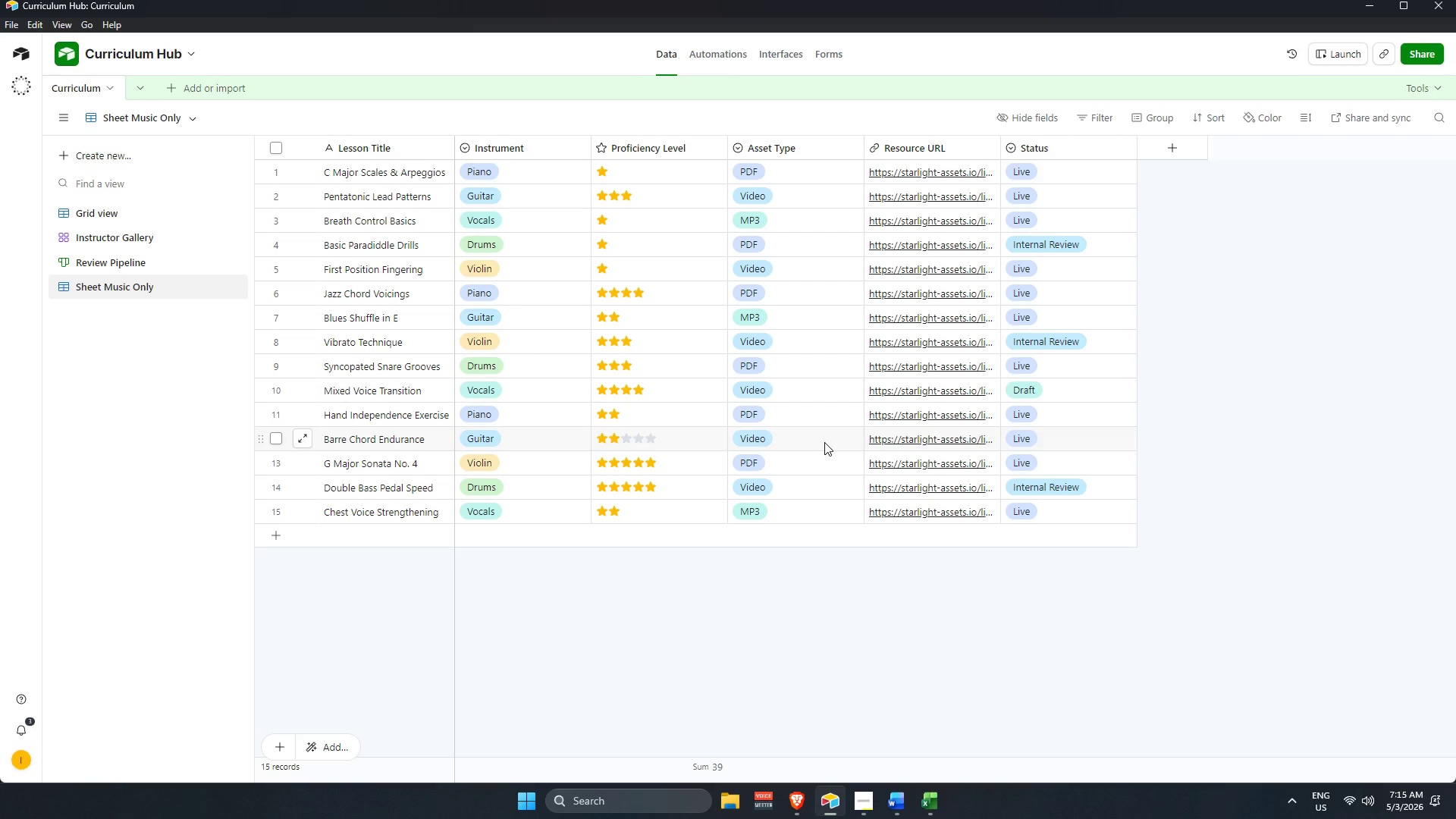 
wait(36.1)
 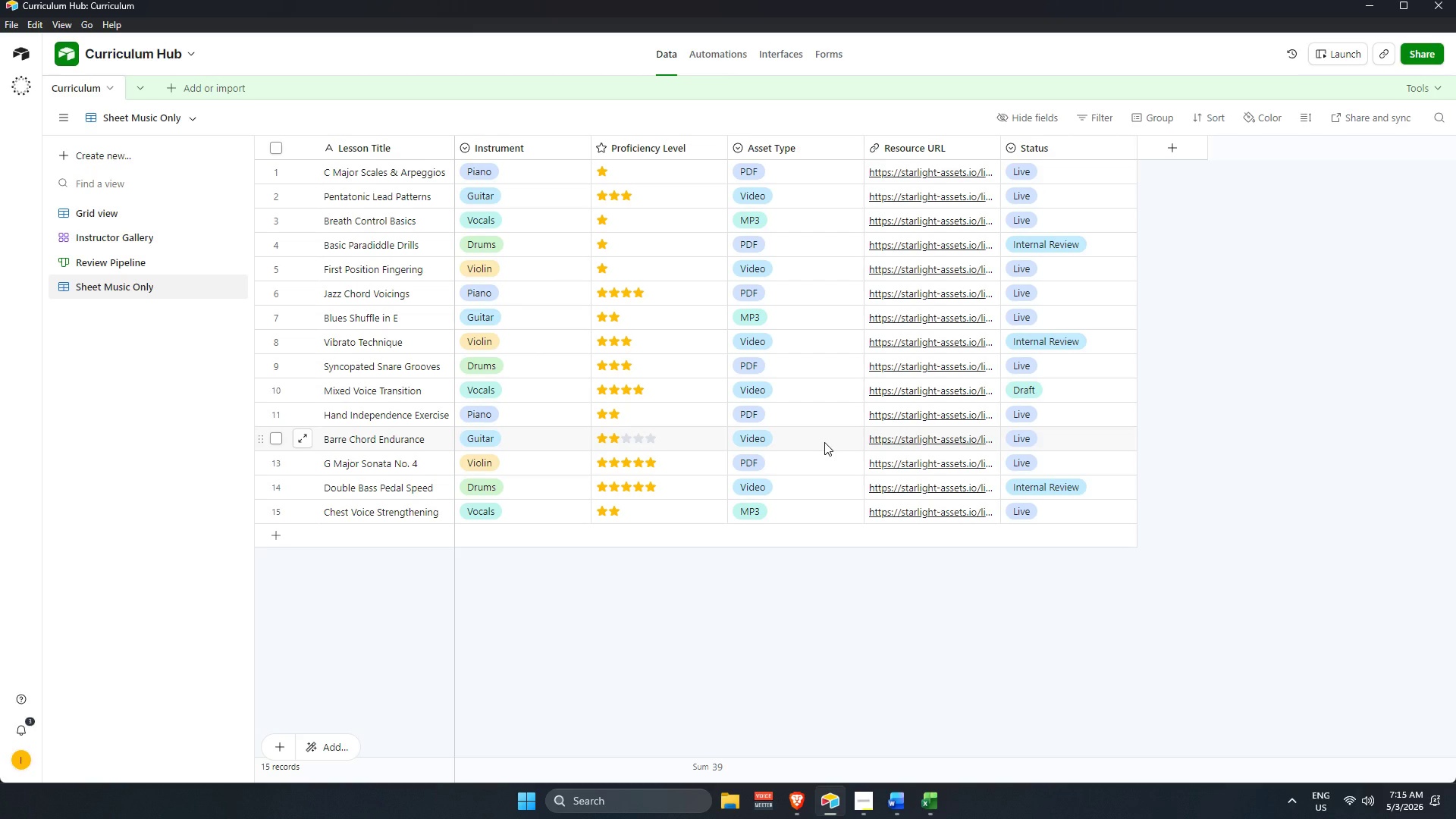 
mouse_move([195, 286])
 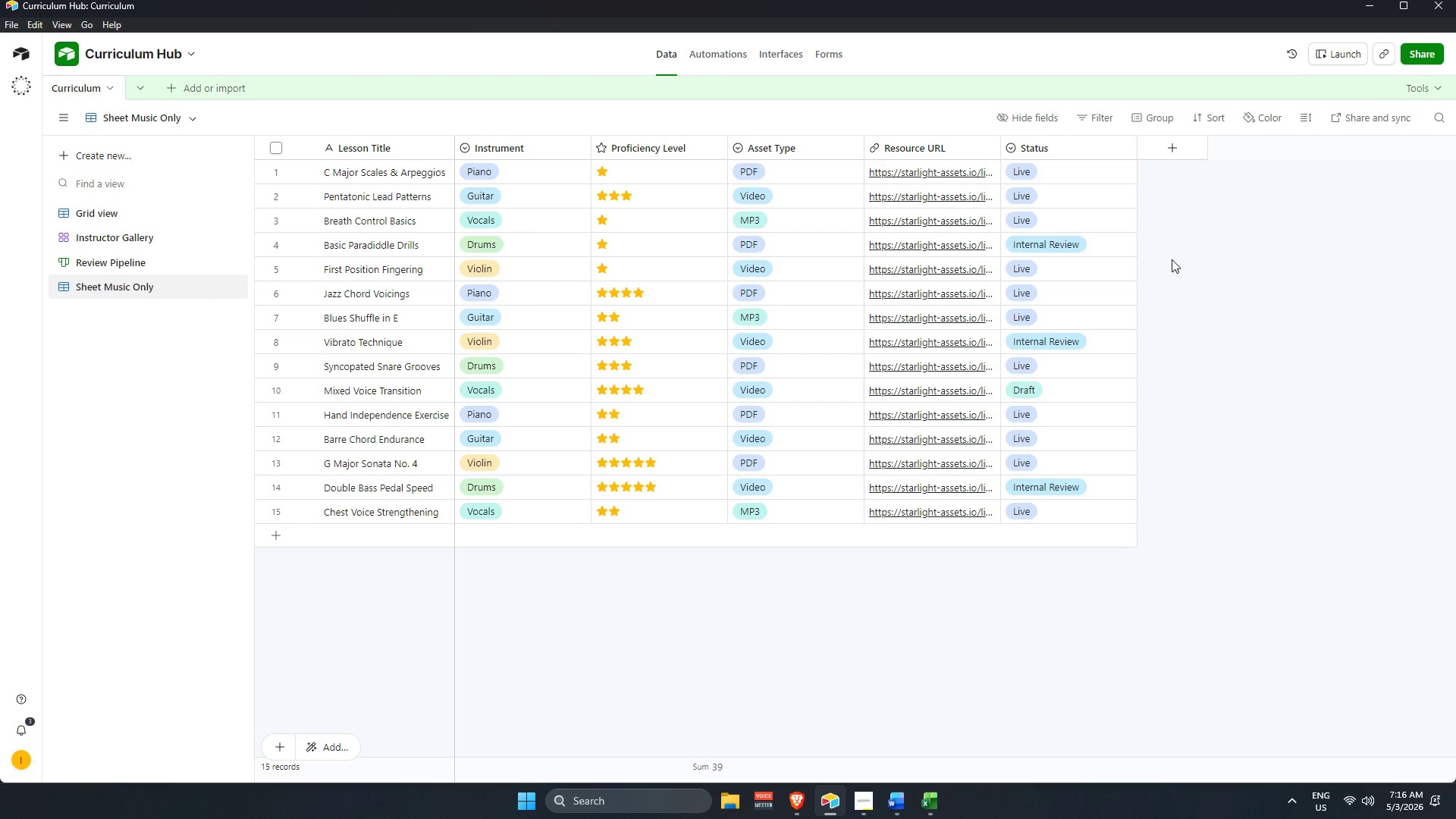 
wait(7.41)
 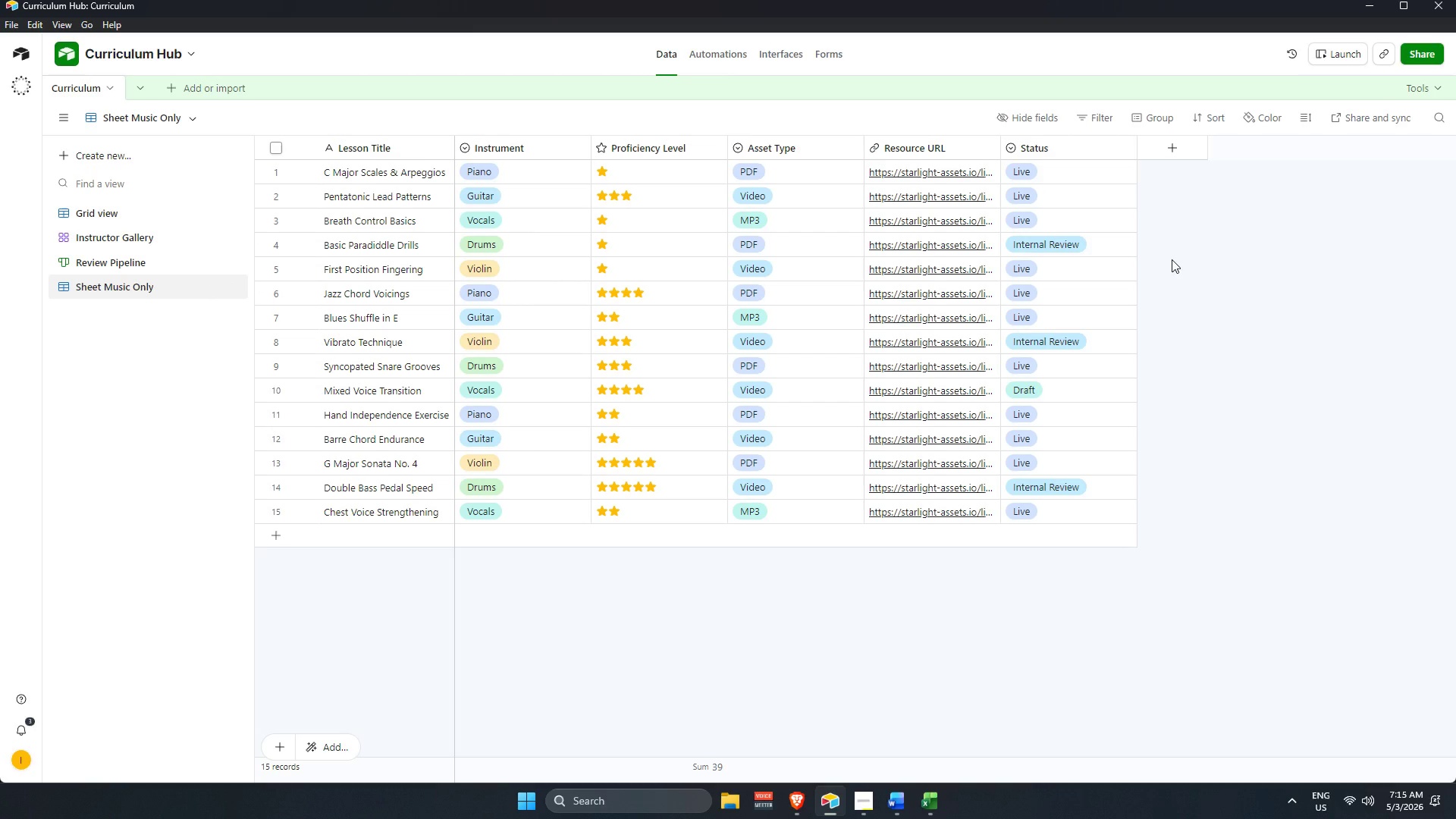 
scroll: coordinate [1166, 246], scroll_direction: up, amount: 5.0
 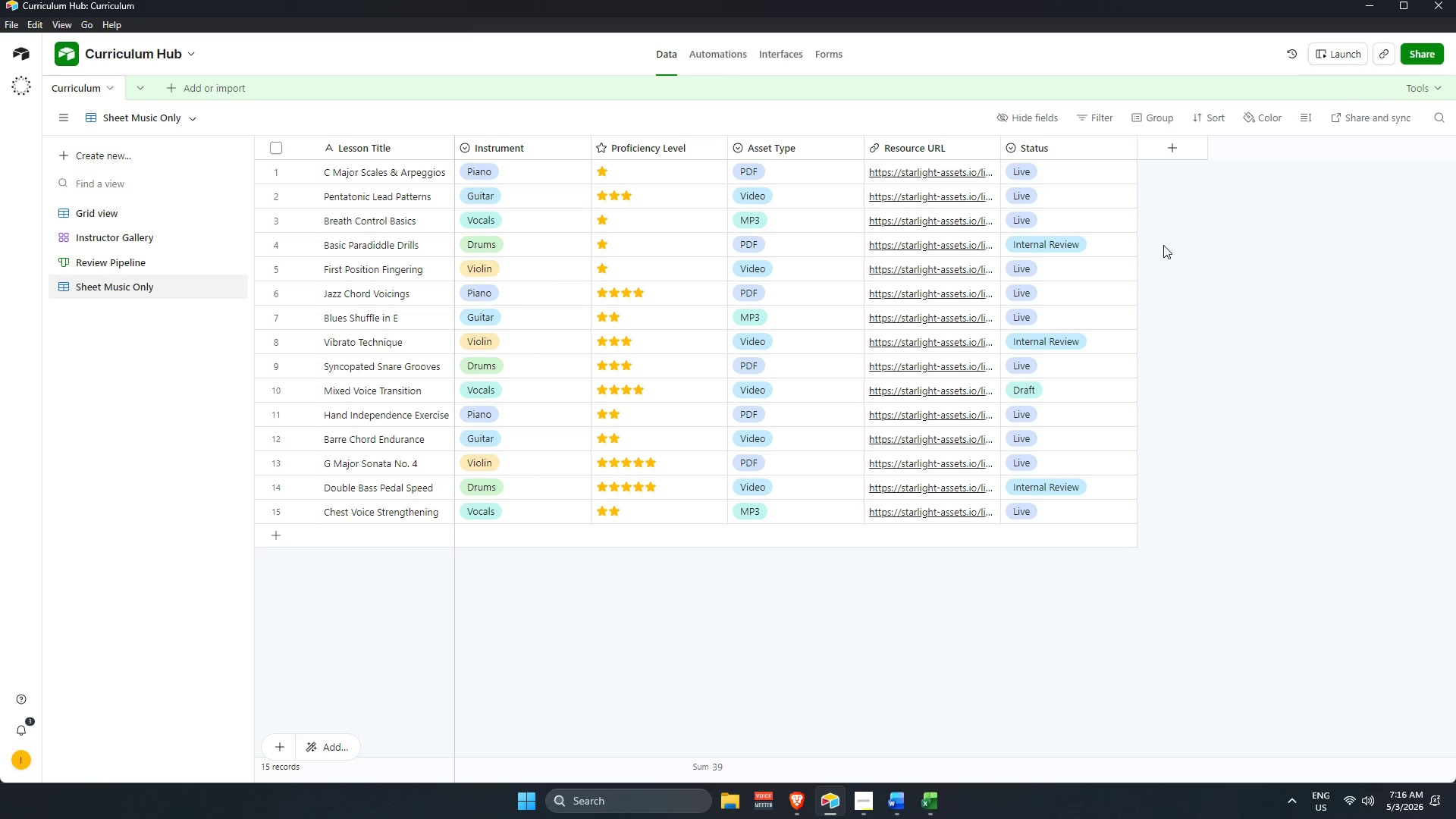 
wait(14.55)
 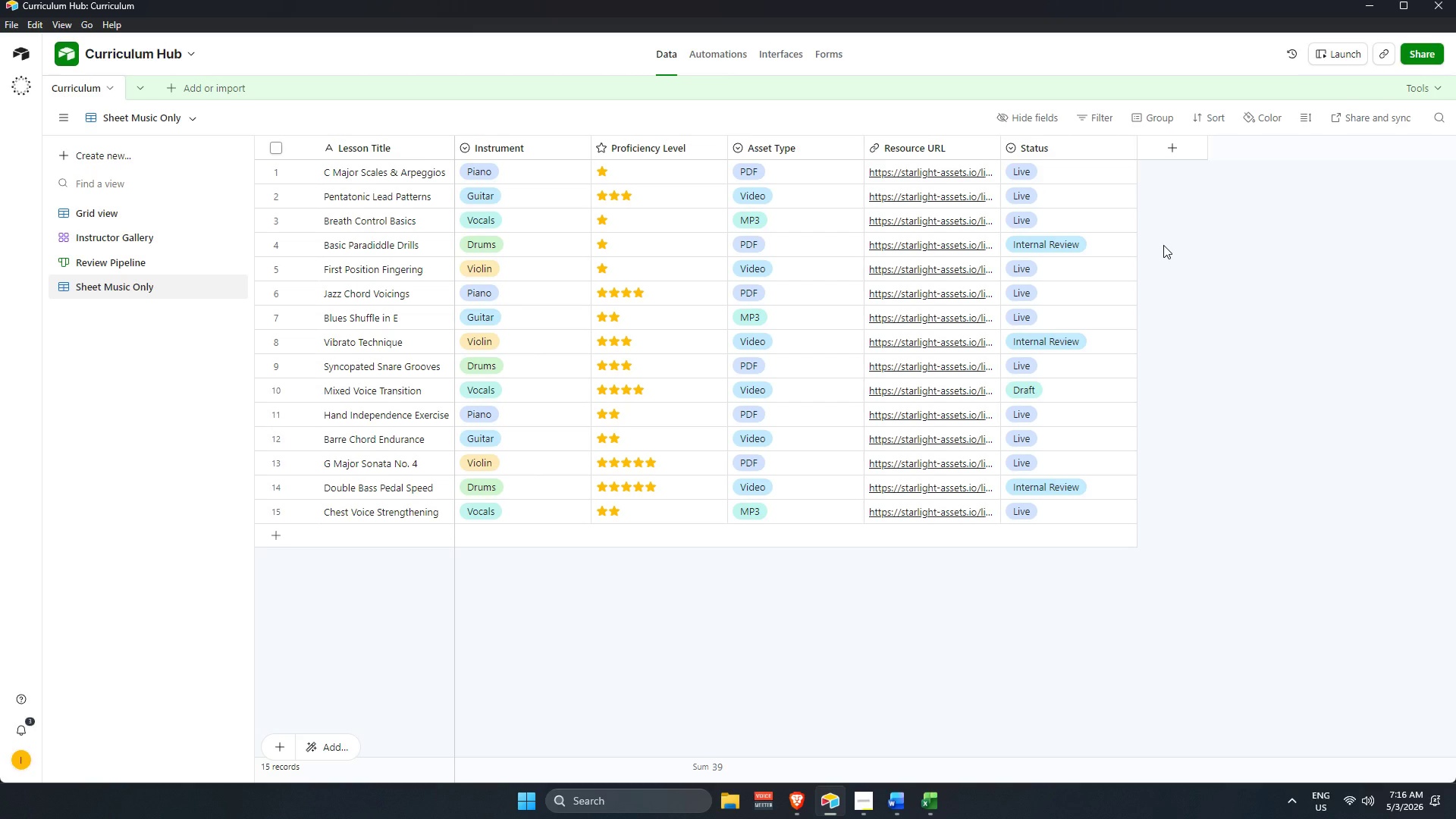 
scroll: coordinate [1269, 309], scroll_direction: up, amount: 3.0
 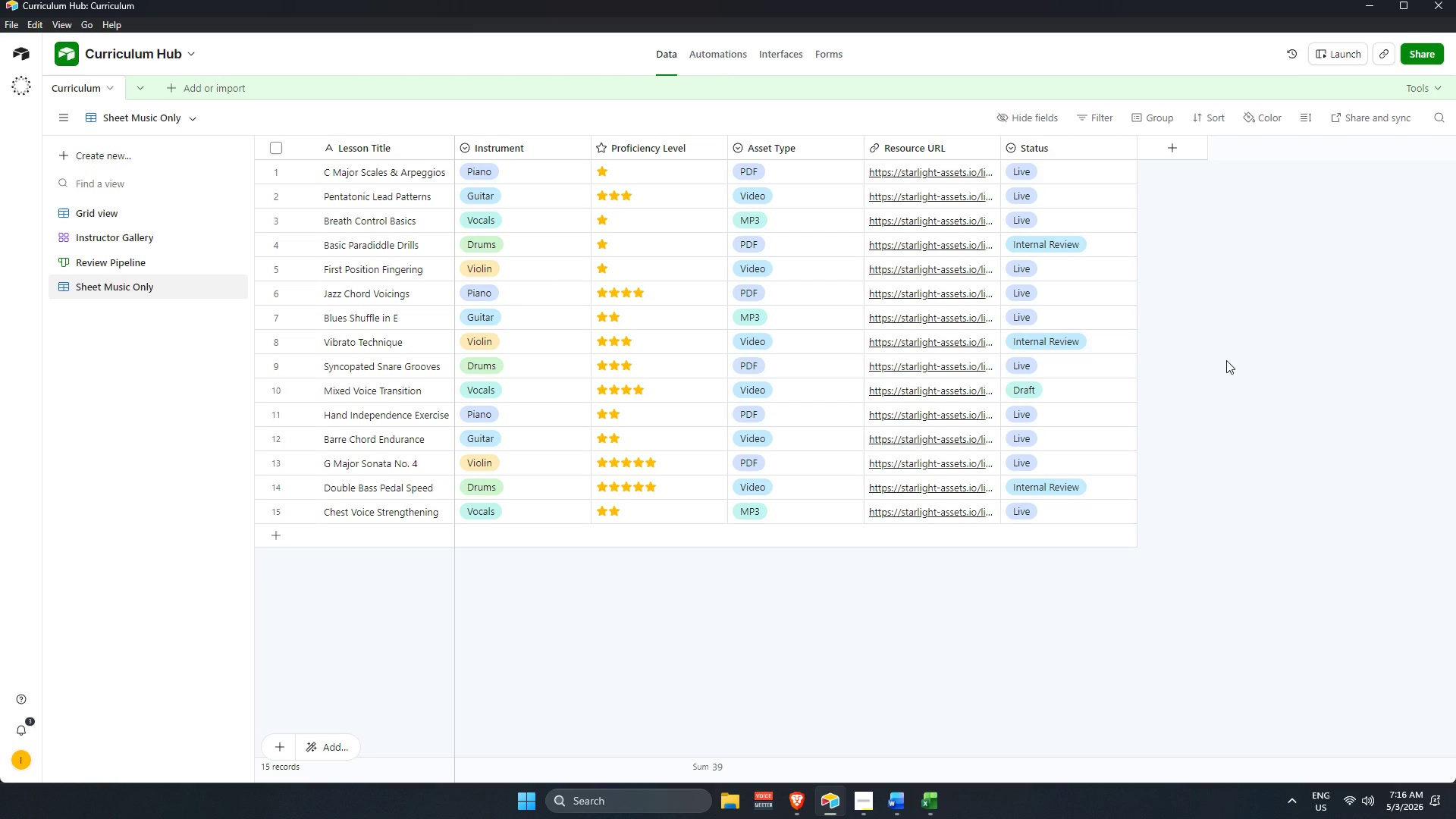 
wait(33.25)
 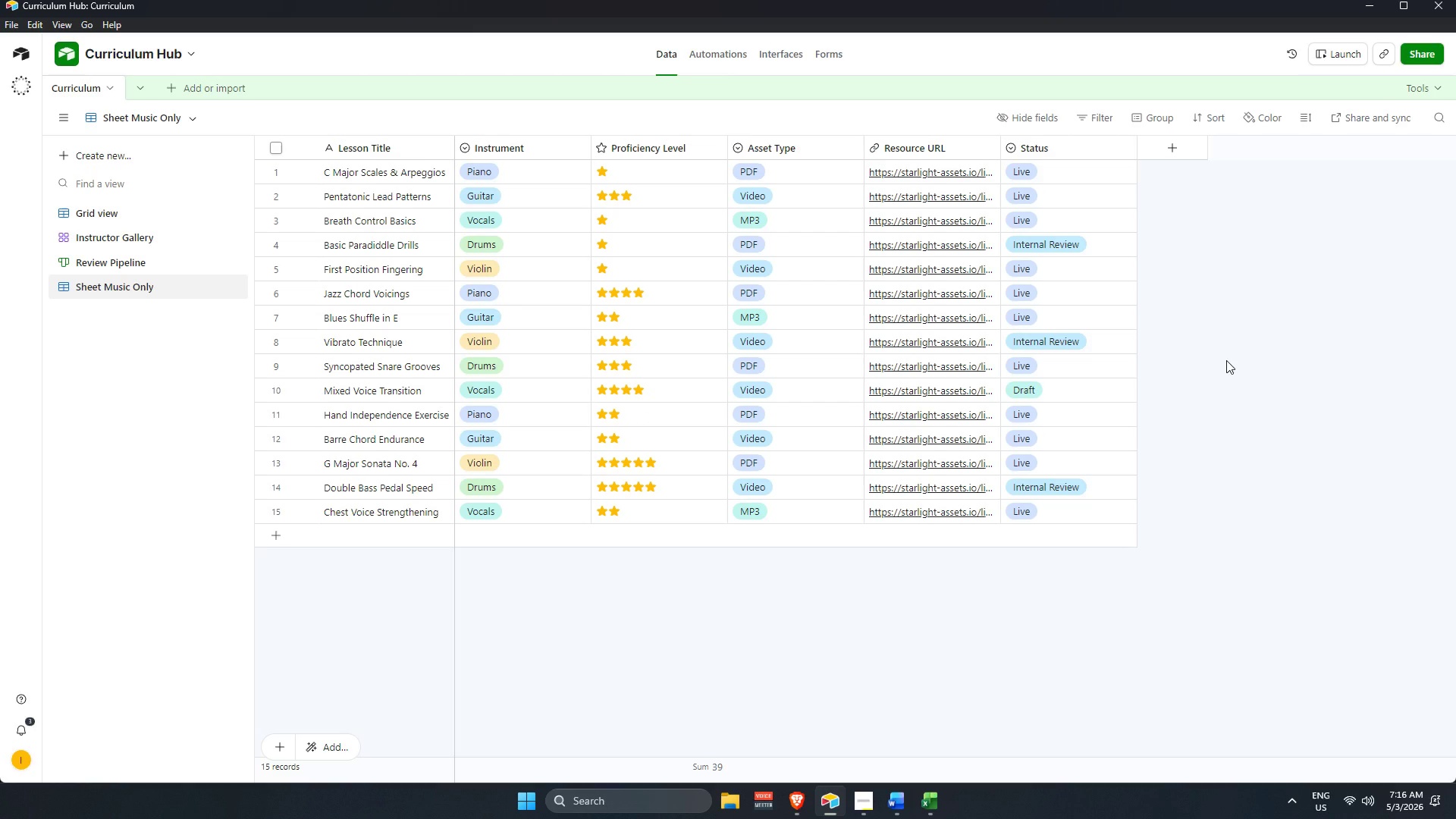 
left_click([1048, 115])
 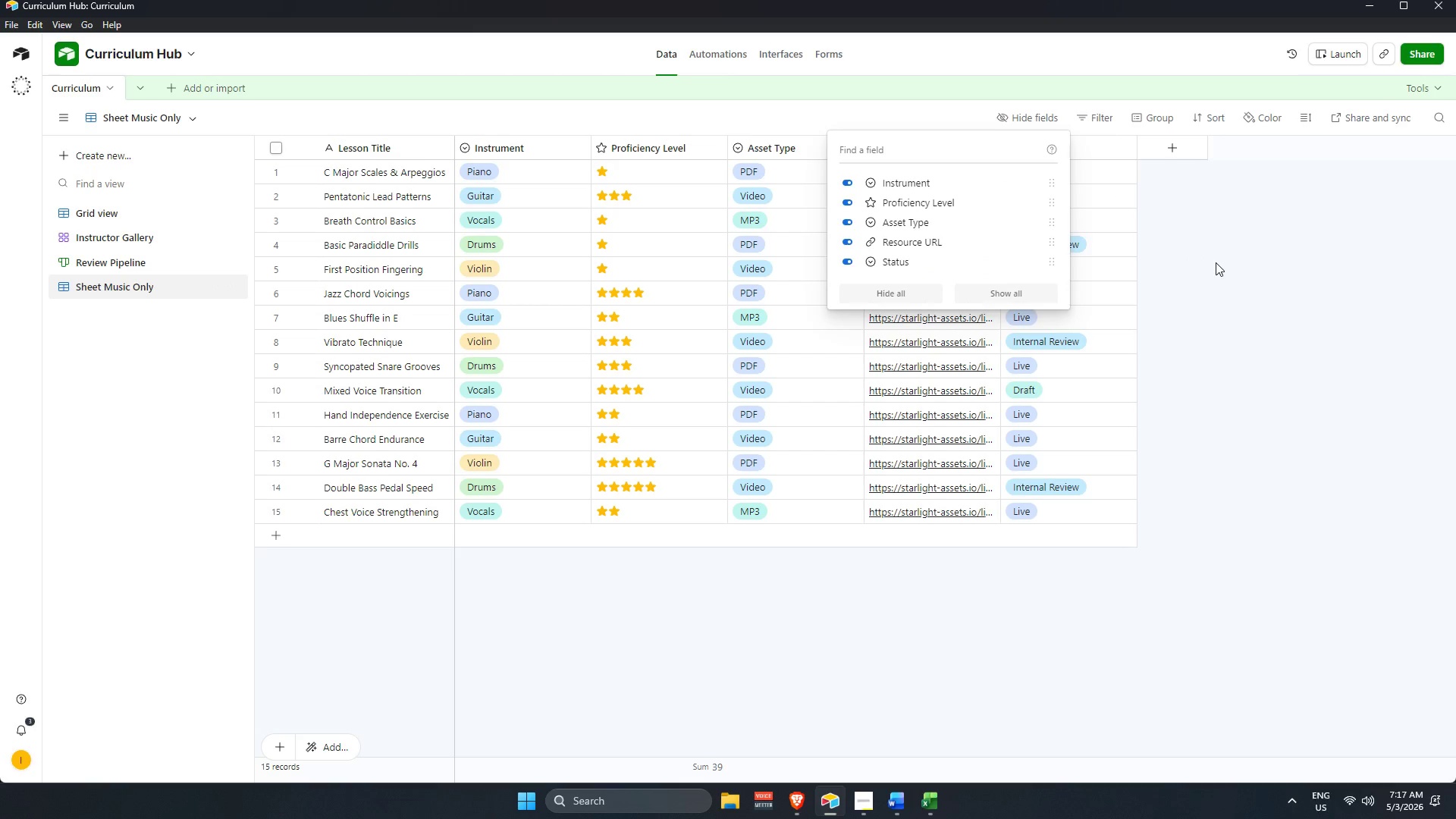 
wait(5.27)
 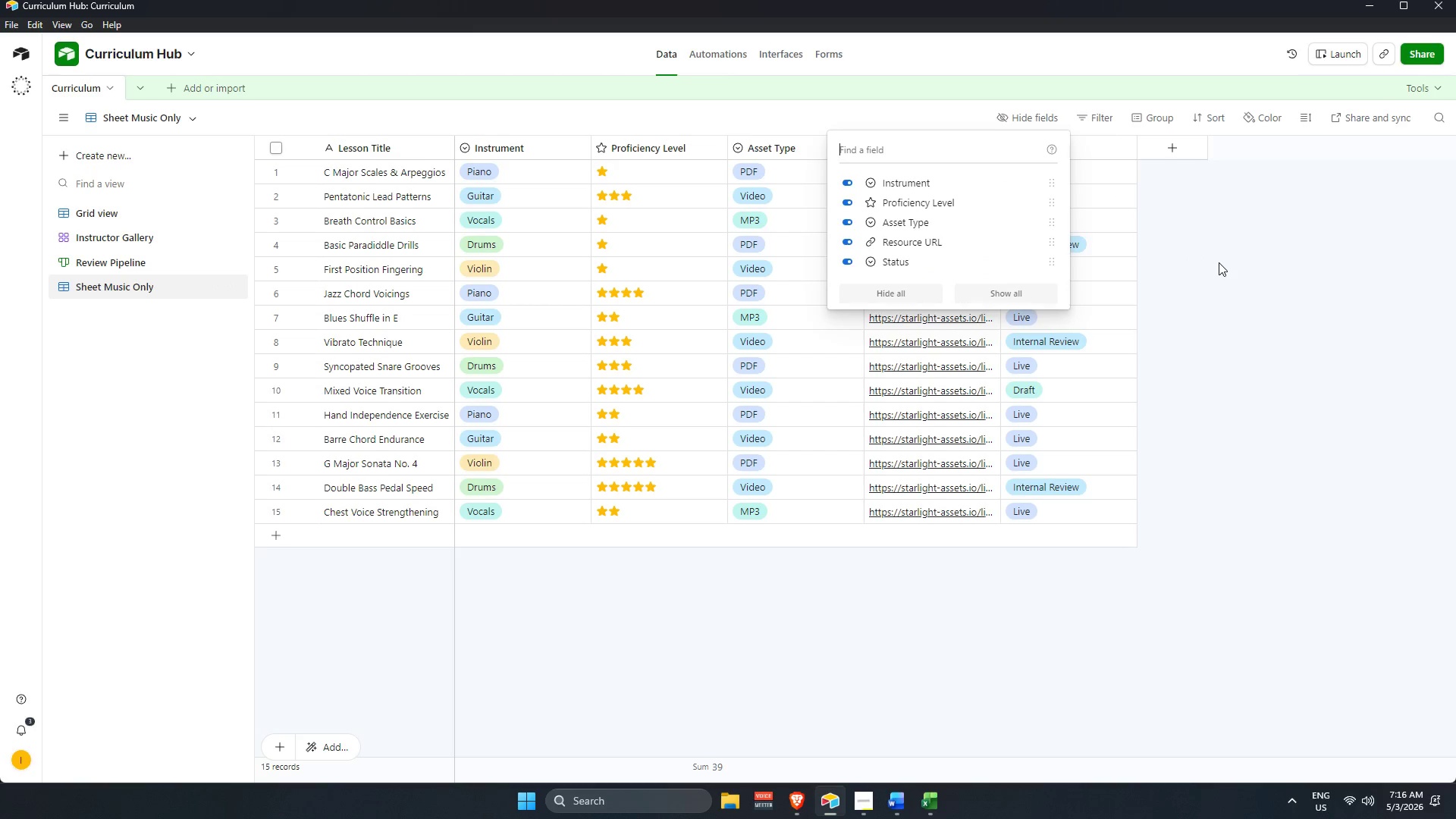 
left_click([1213, 260])
 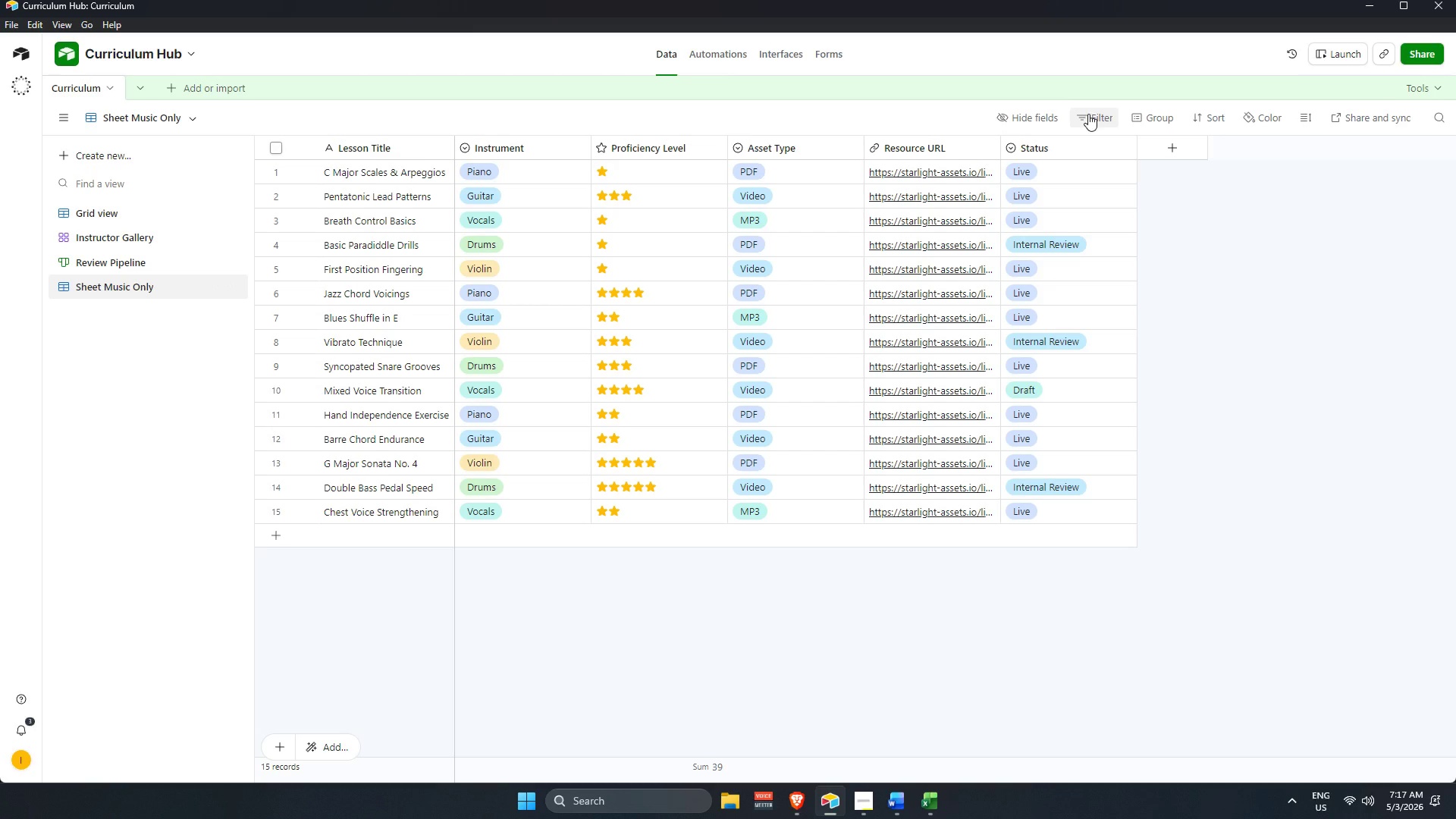 
left_click([1088, 114])
 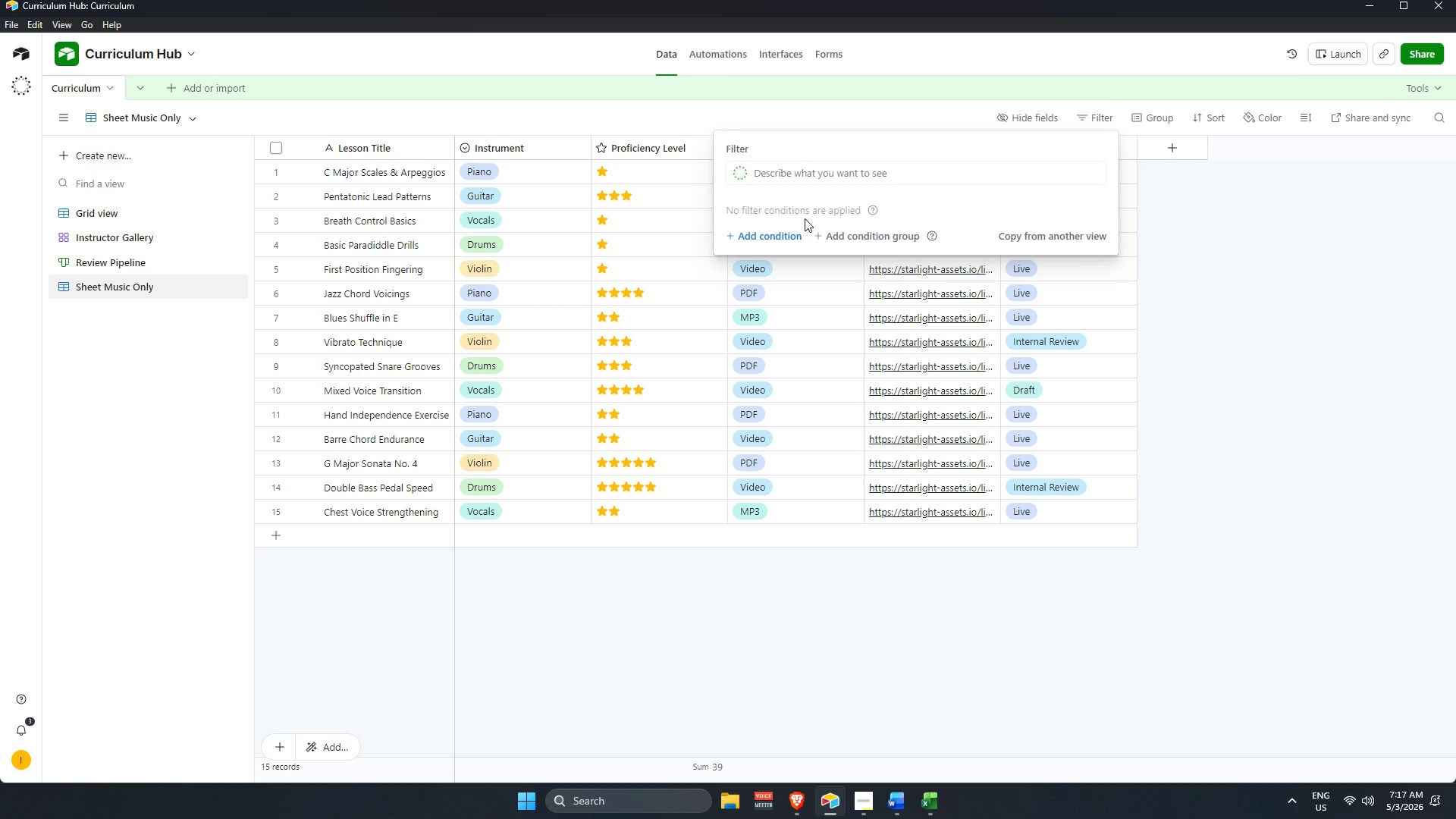 
left_click([777, 240])
 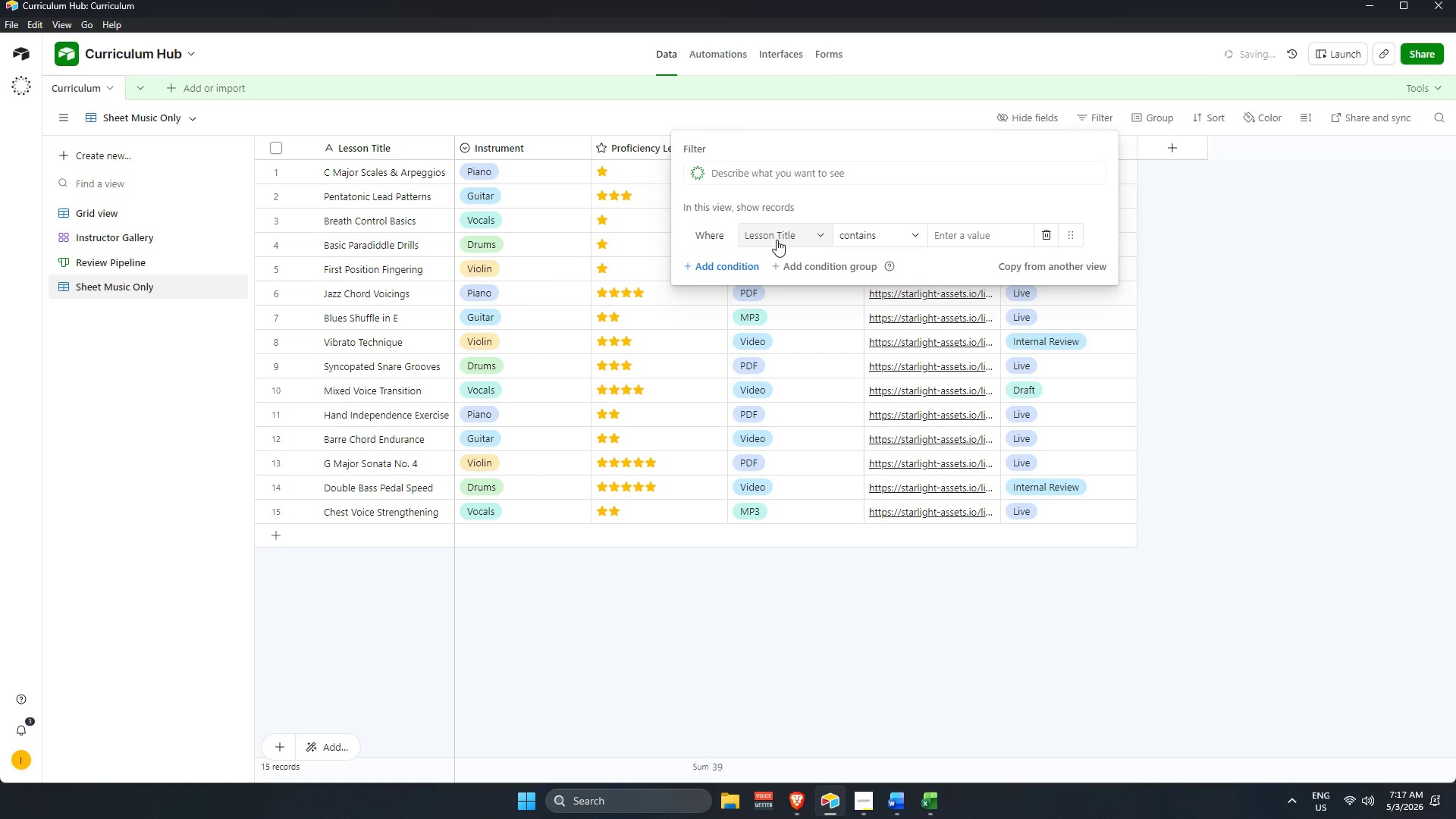 
left_click([830, 228])
 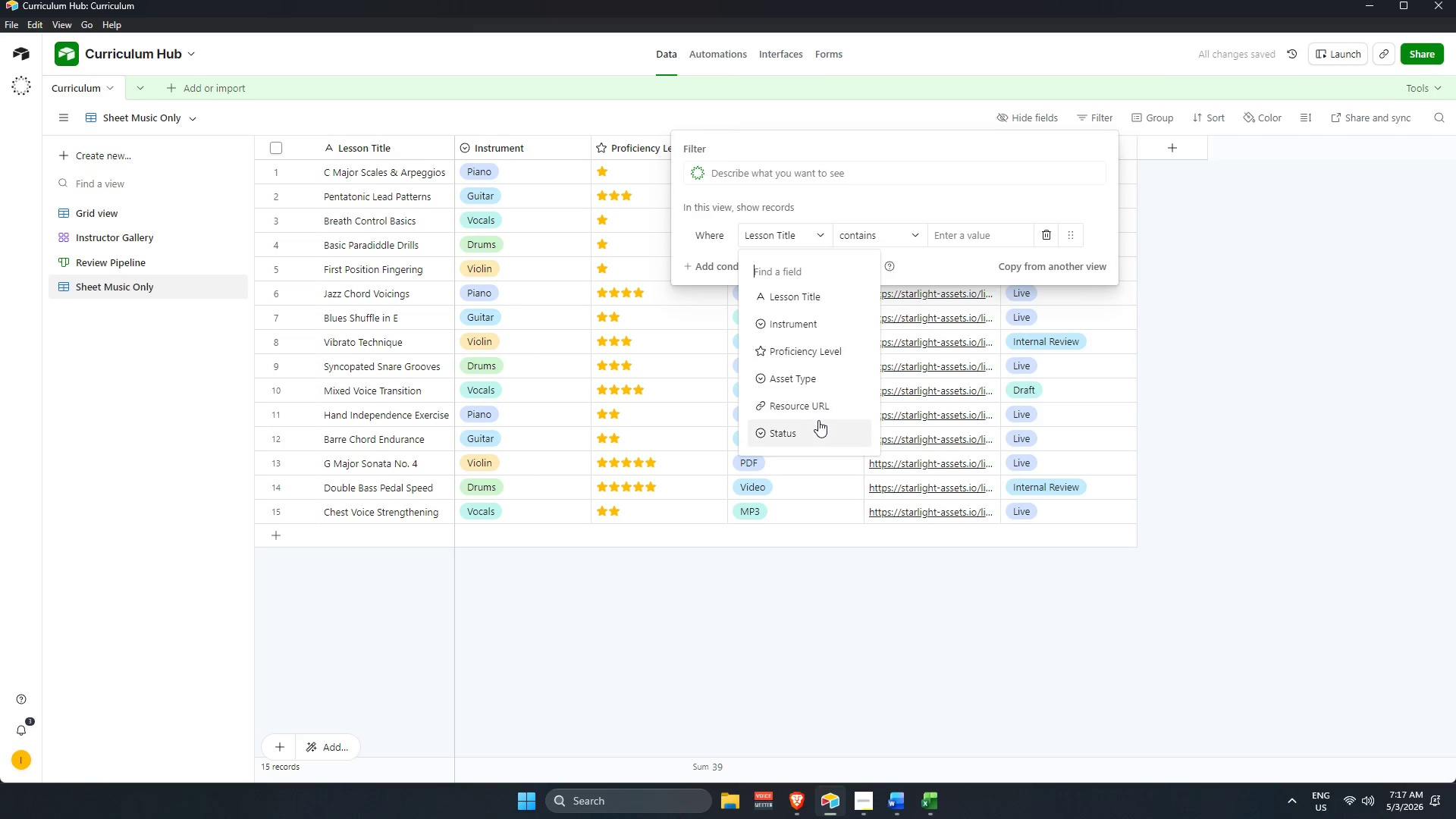 
scroll: coordinate [817, 347], scroll_direction: none, amount: 0.0
 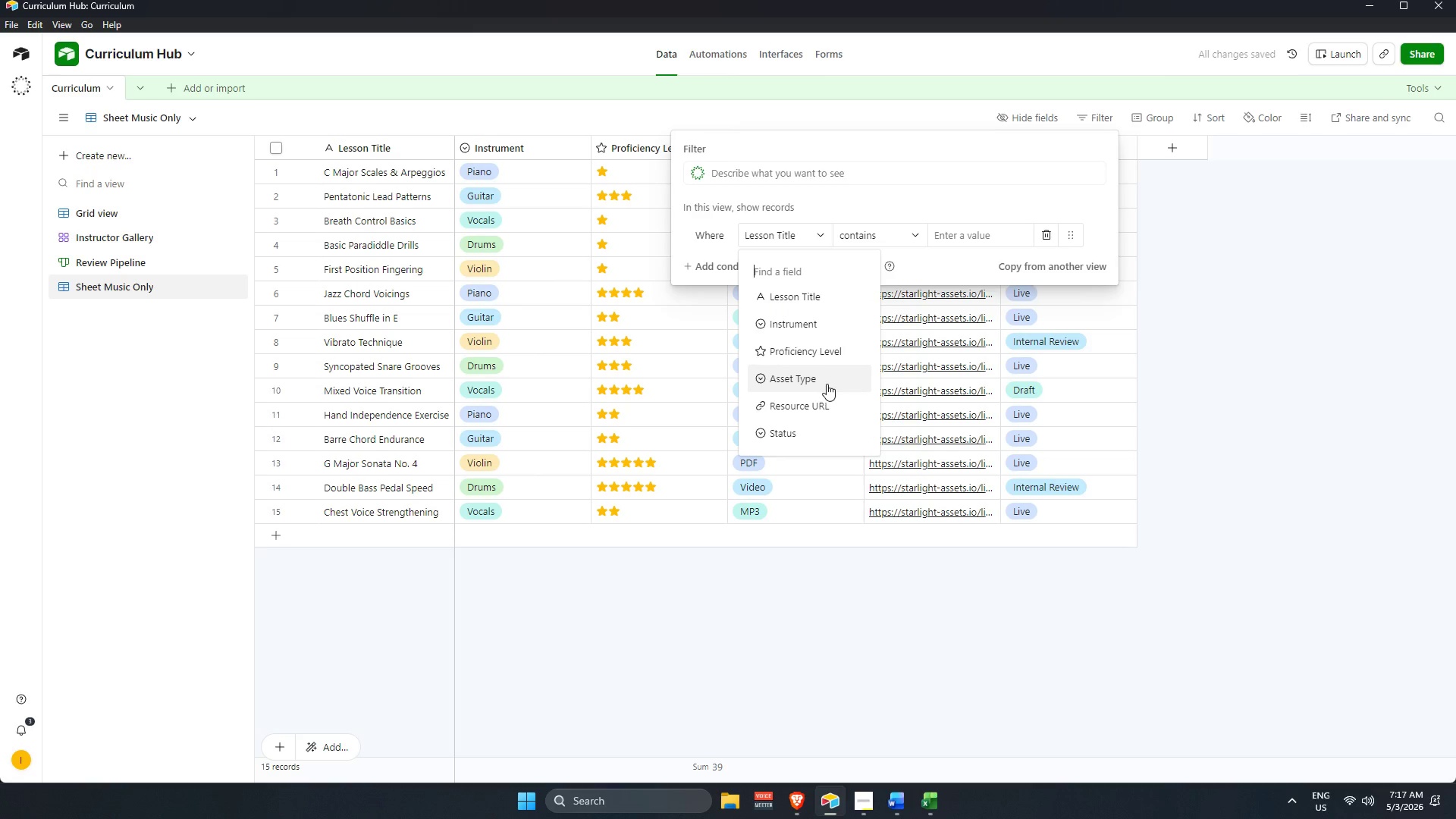 
left_click([827, 384])
 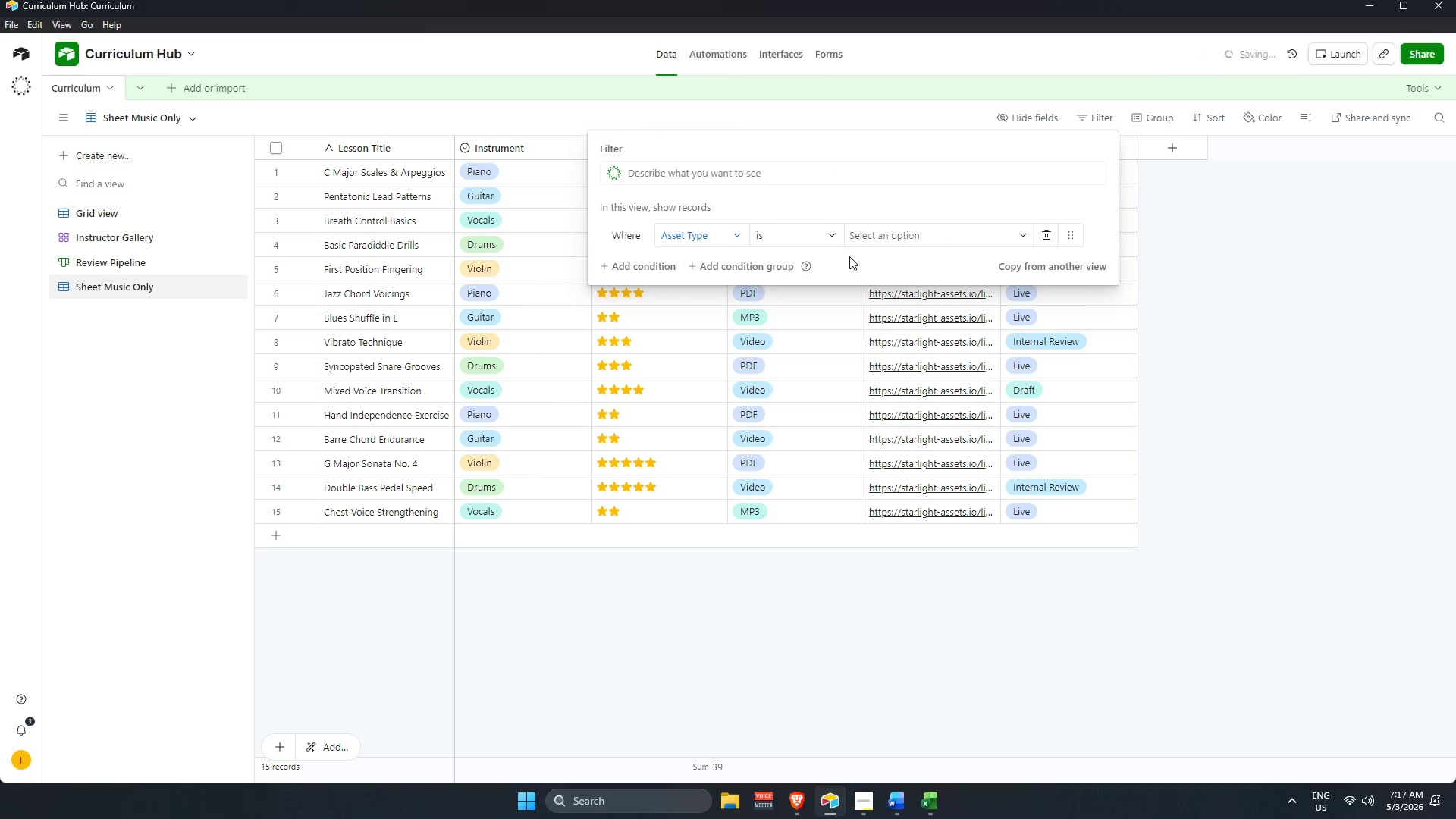 
left_click([905, 240])
 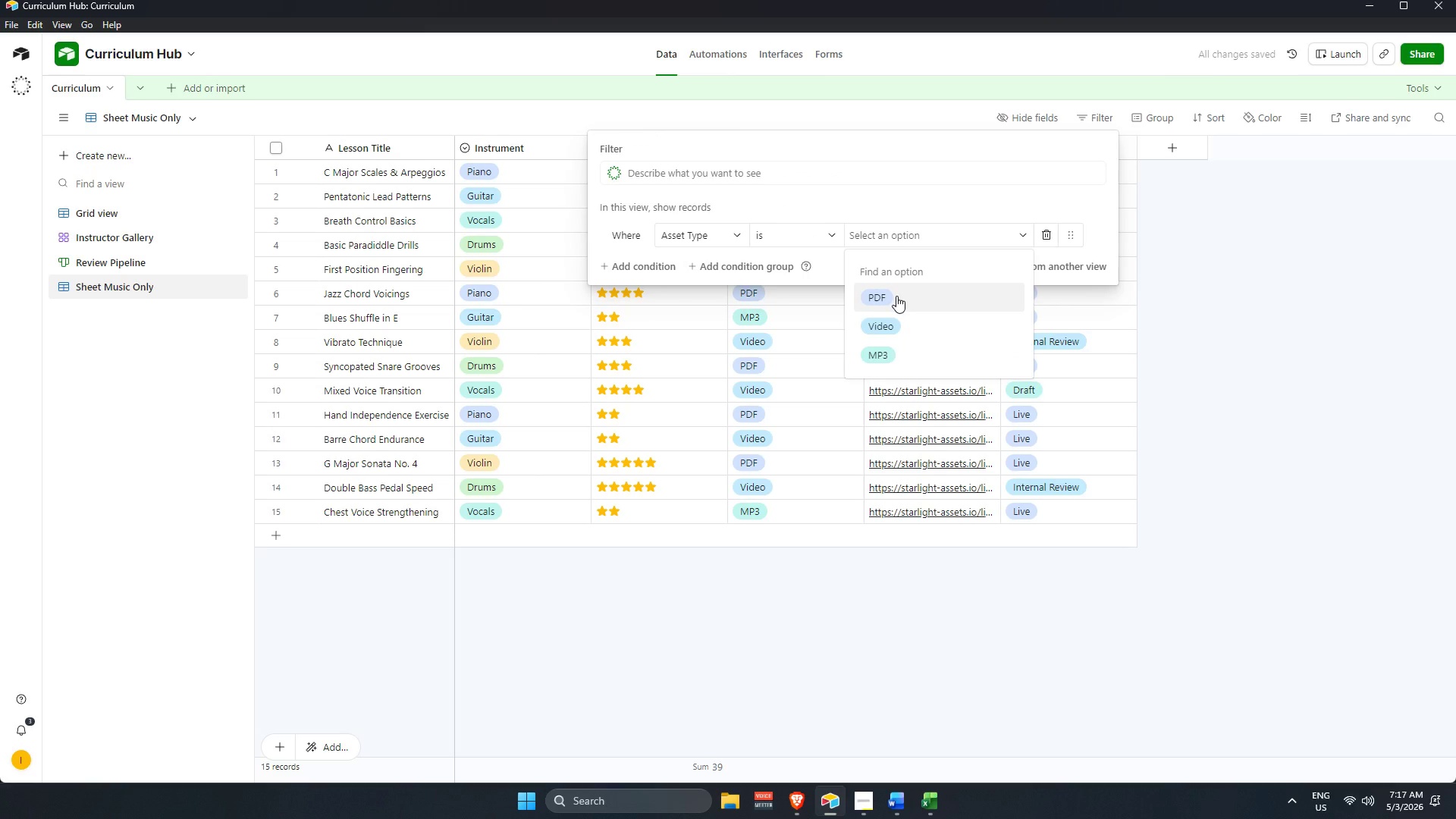 
left_click([896, 296])
 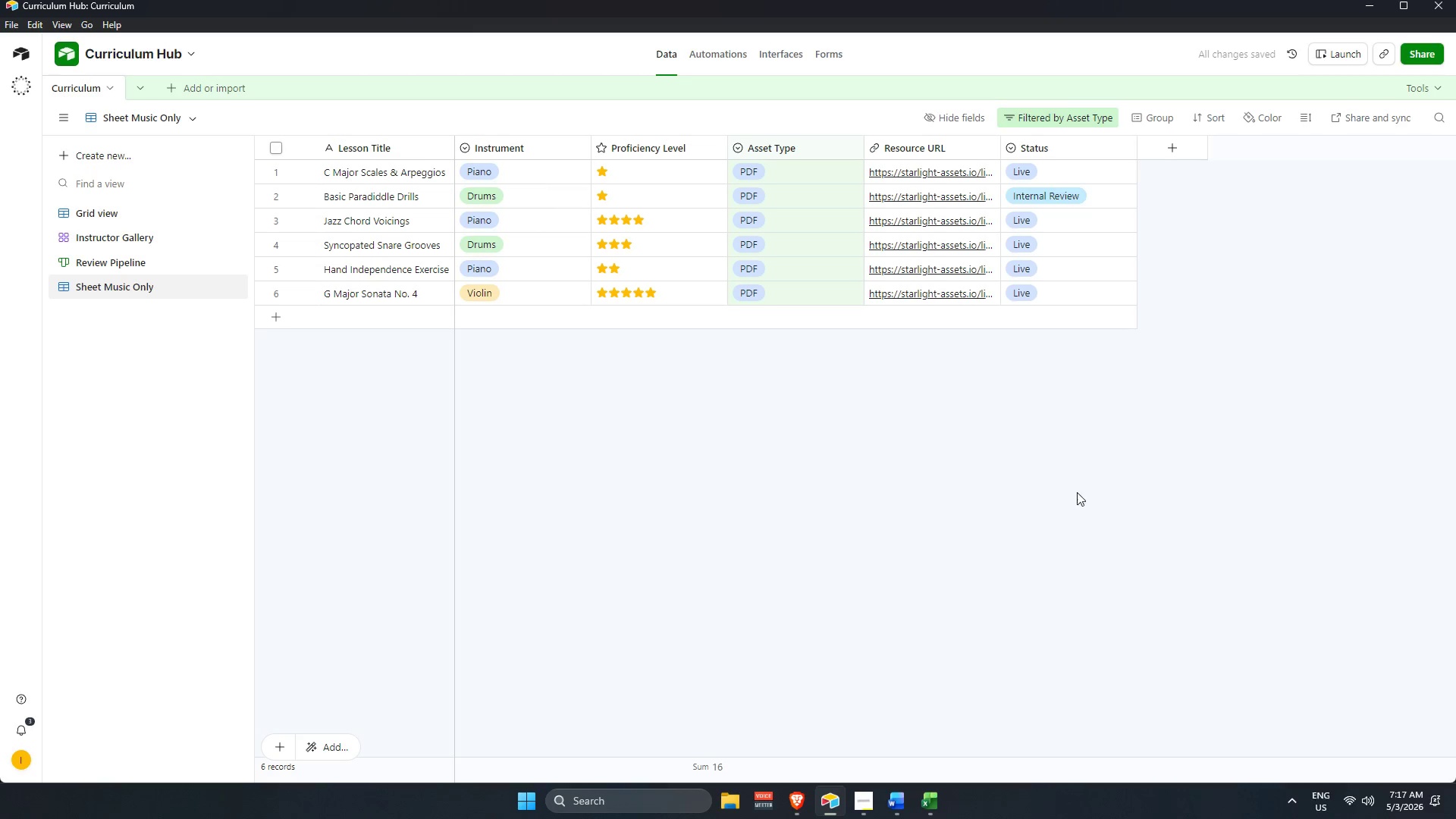 
scroll: coordinate [905, 464], scroll_direction: up, amount: 4.0
 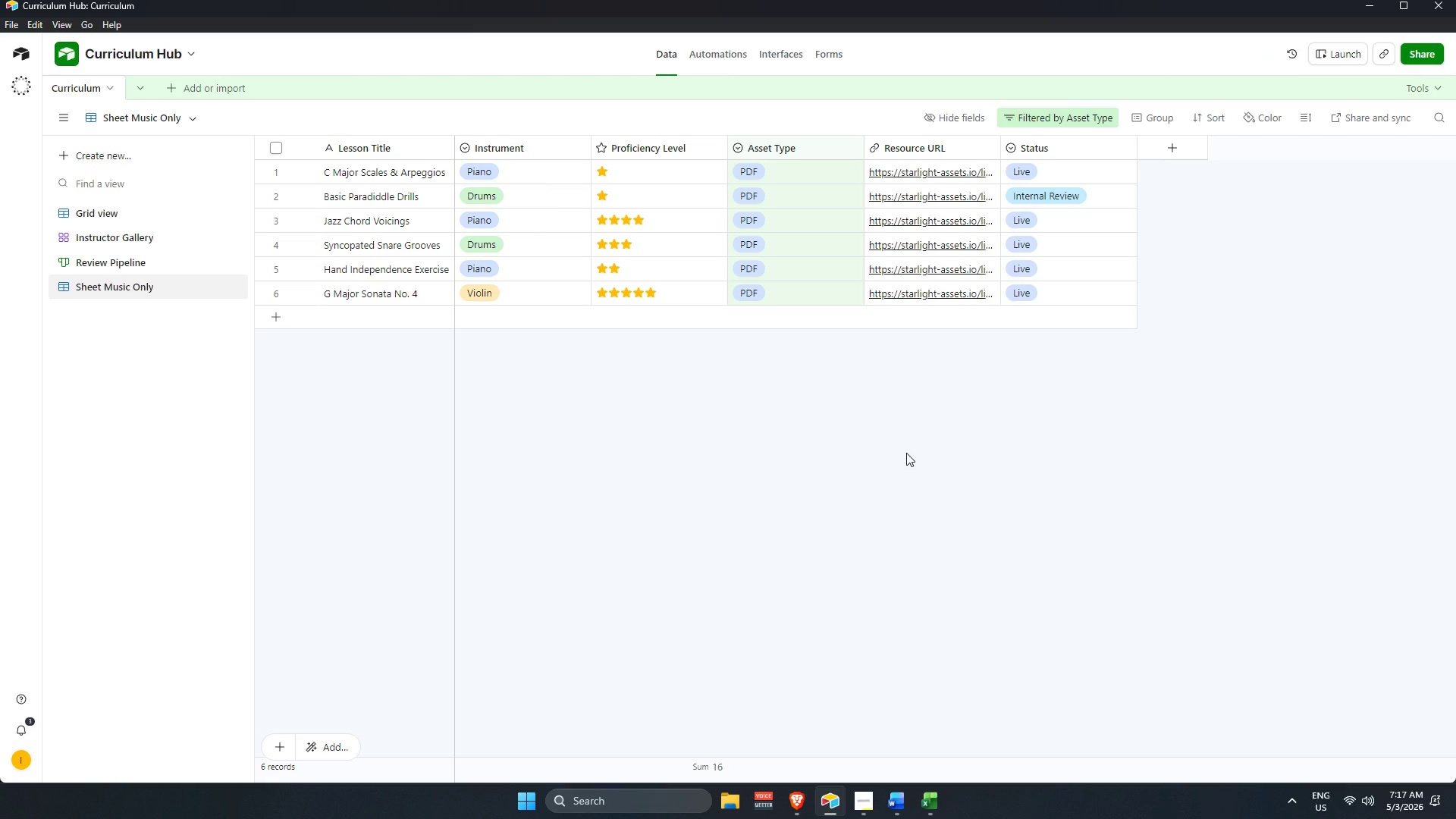 
wait(6.62)
 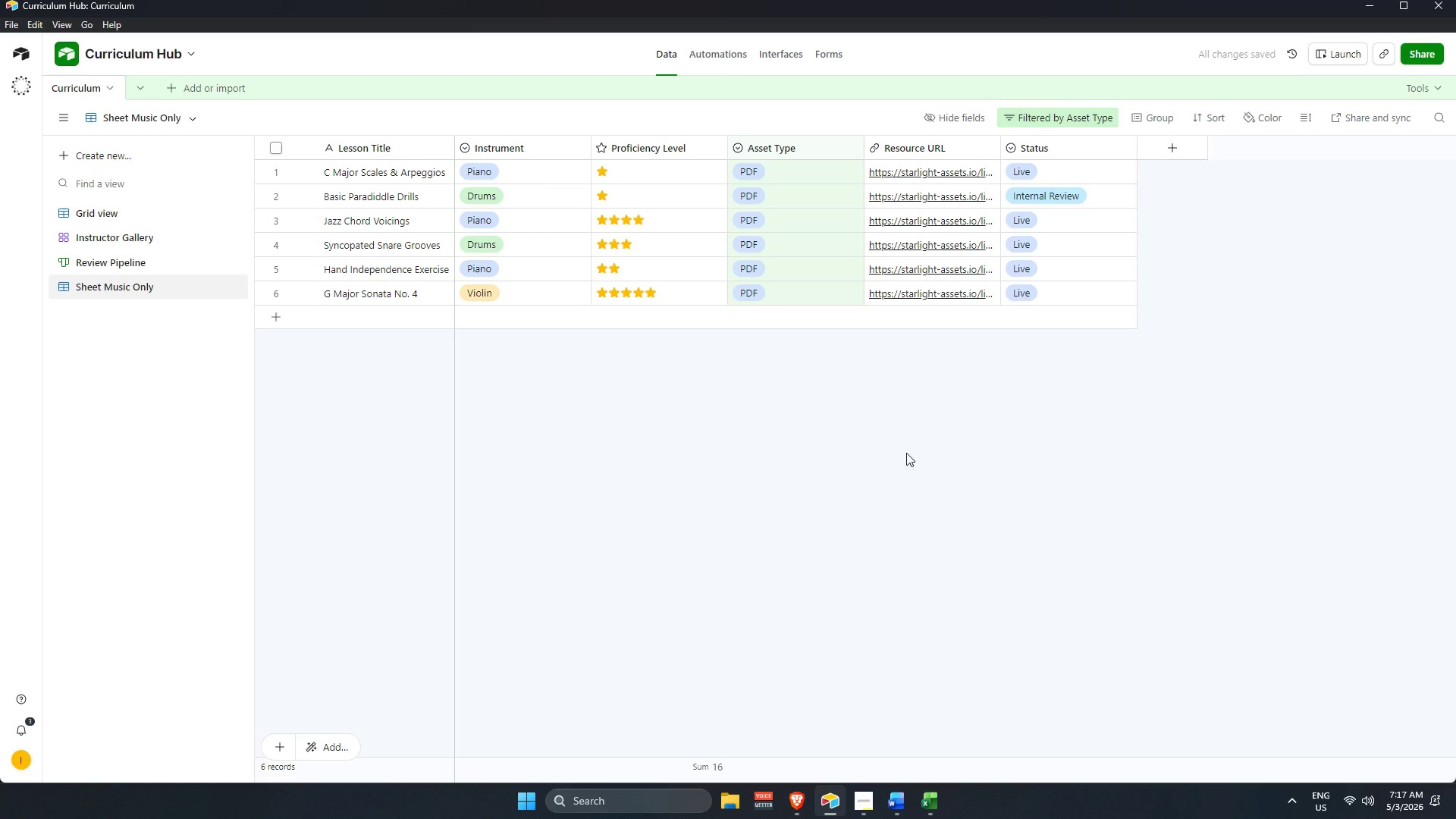 
left_click([737, 55])
 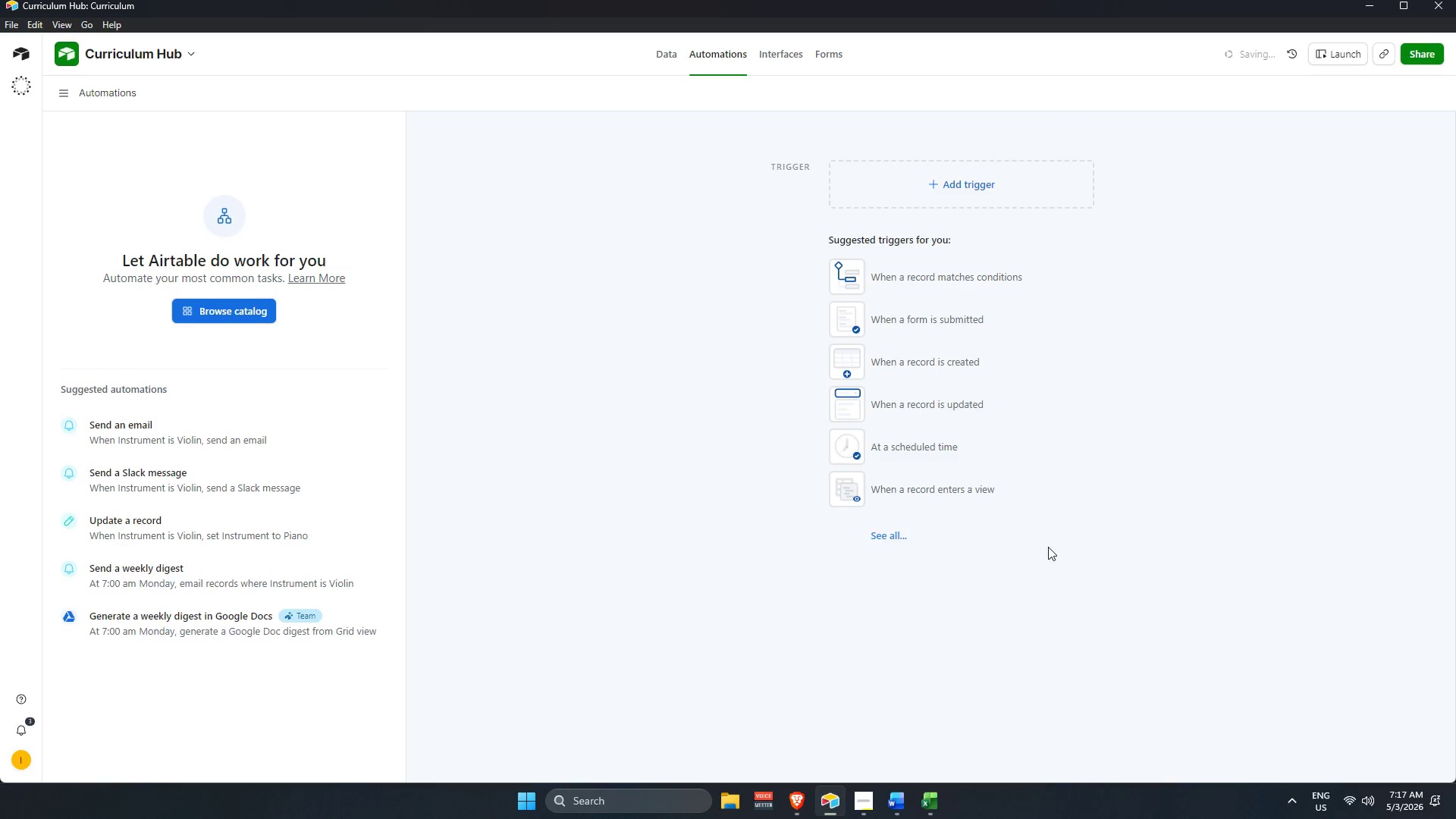 
scroll: coordinate [1248, 520], scroll_direction: up, amount: 5.0
 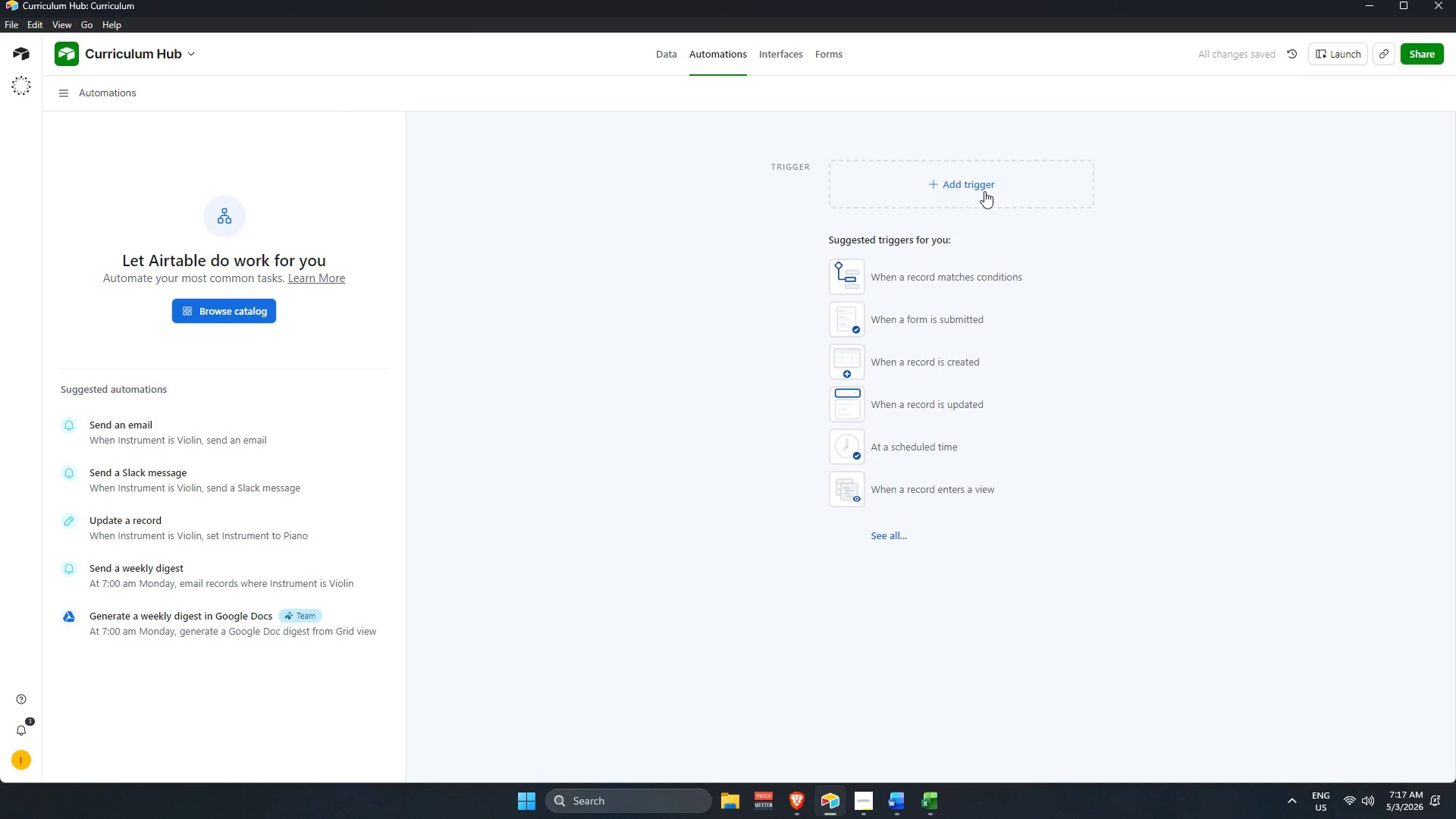 
left_click([980, 177])
 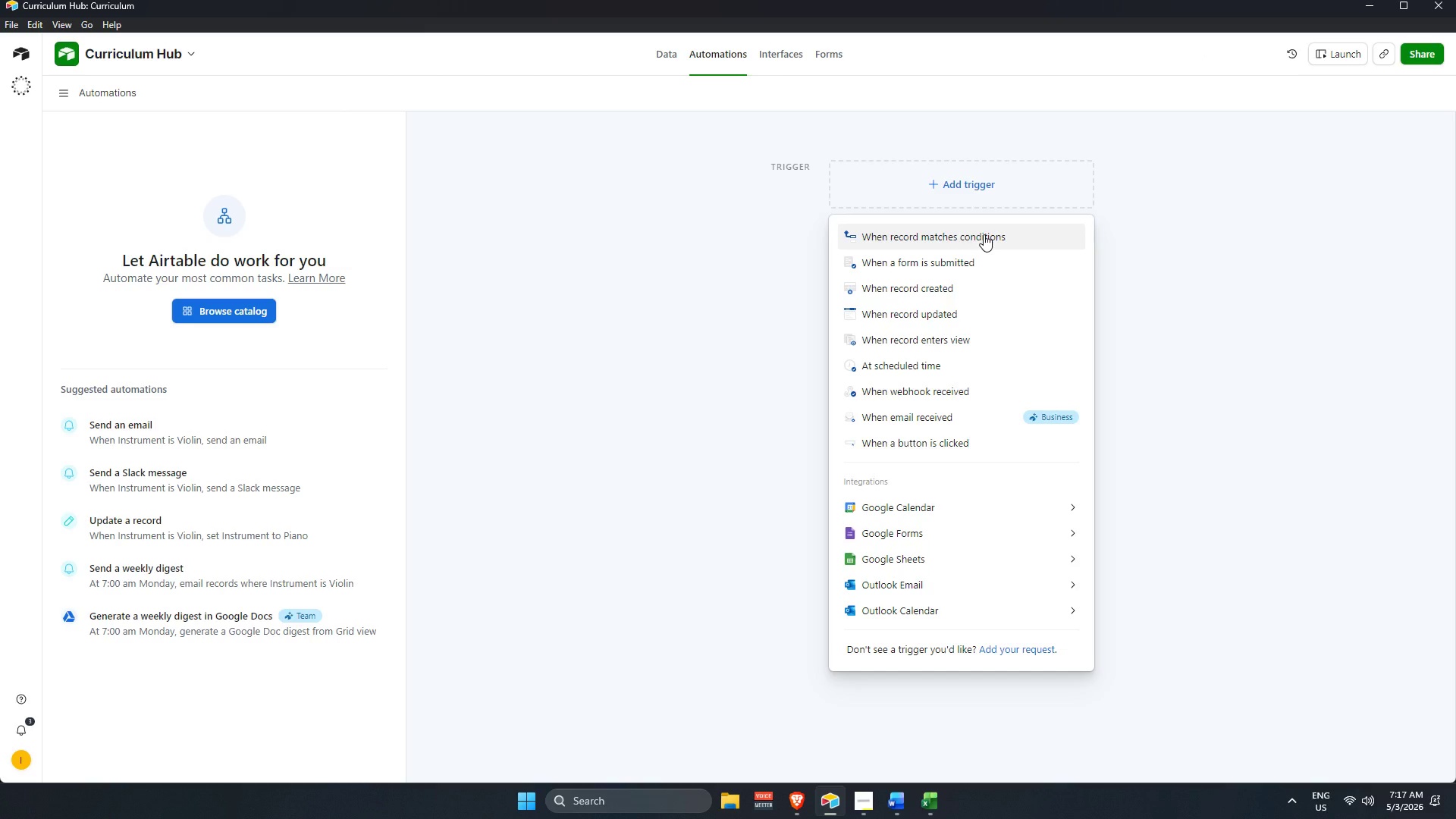 
wait(6.11)
 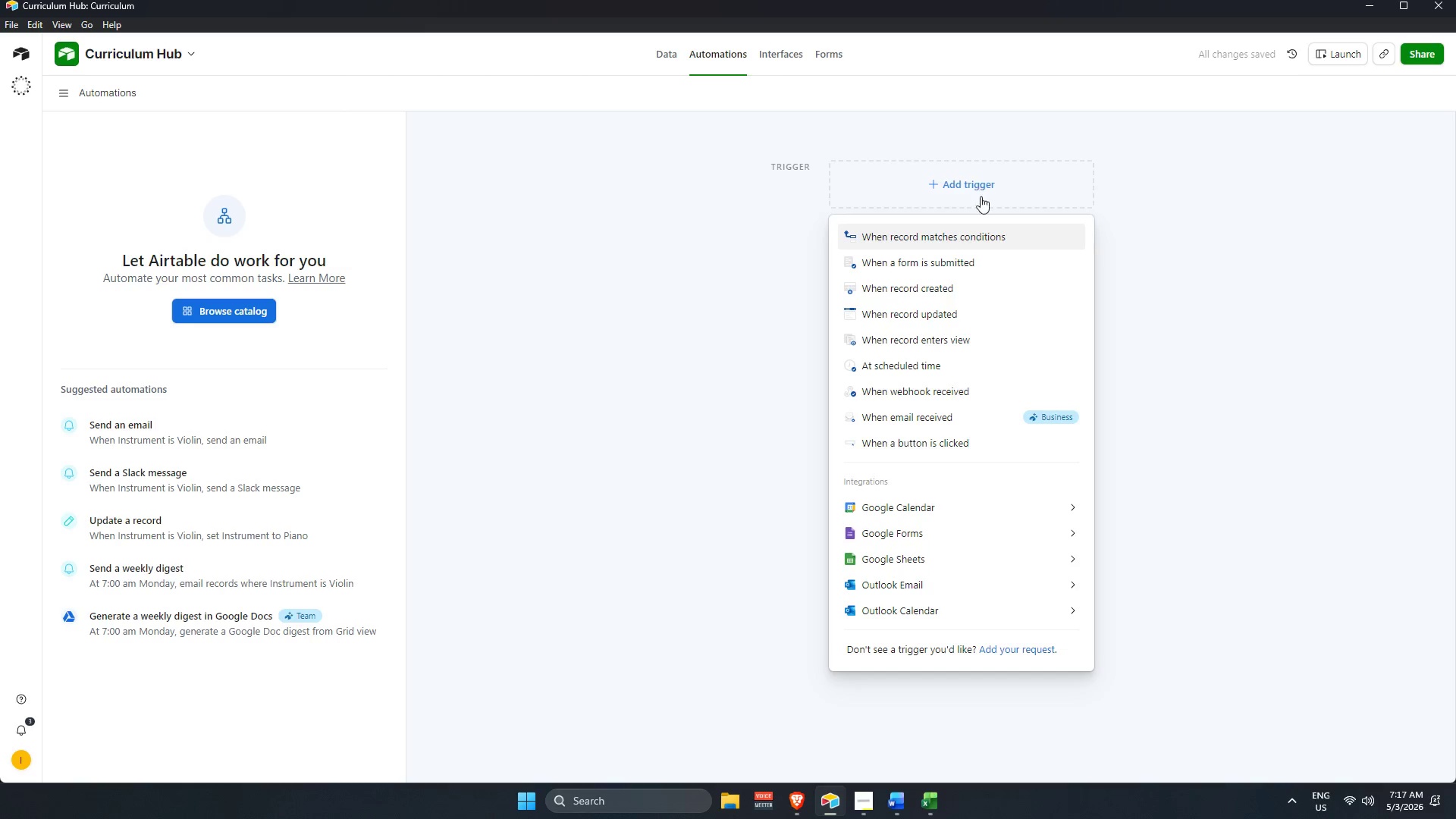 
left_click([984, 234])
 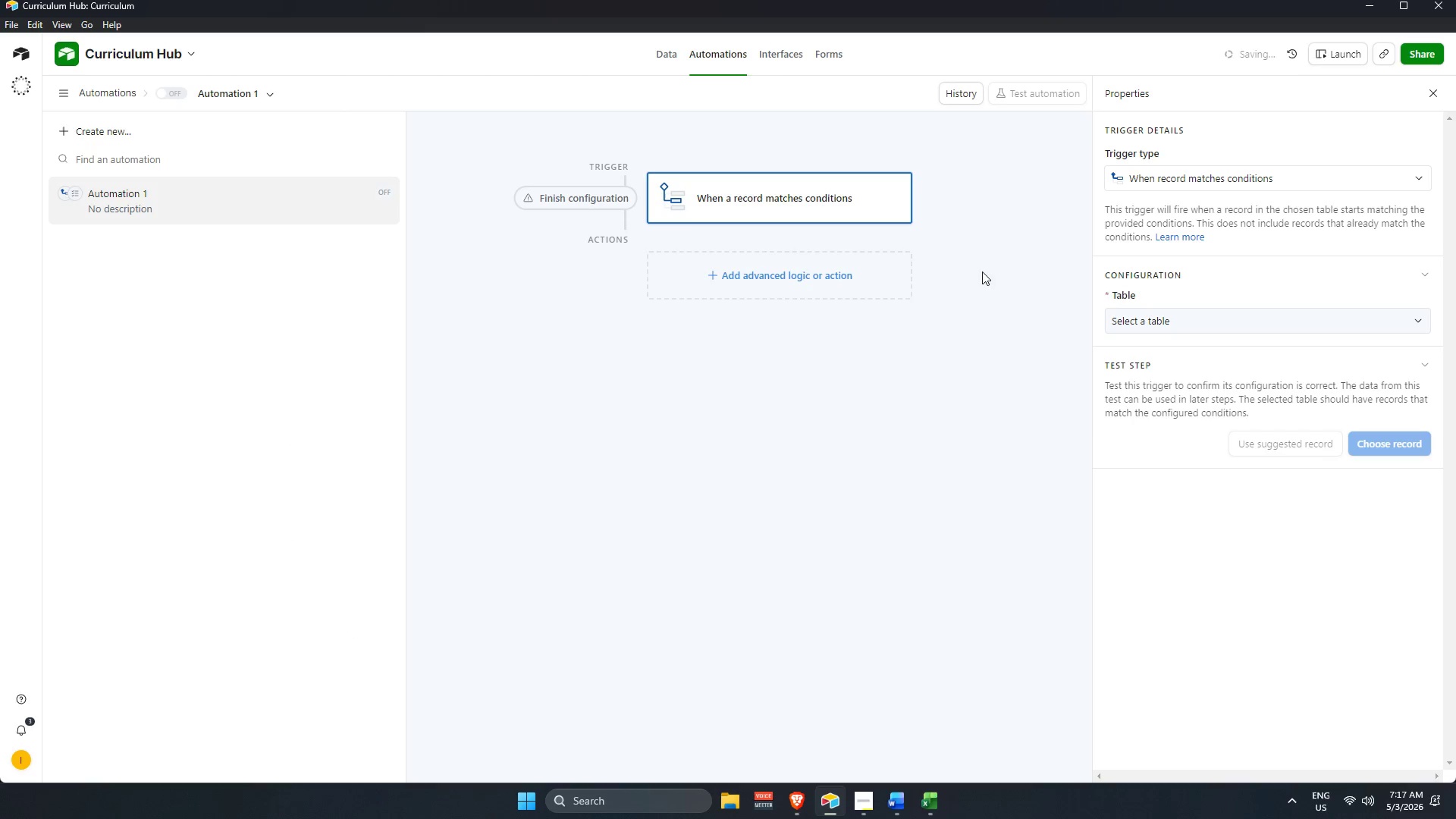 
left_click([1138, 321])
 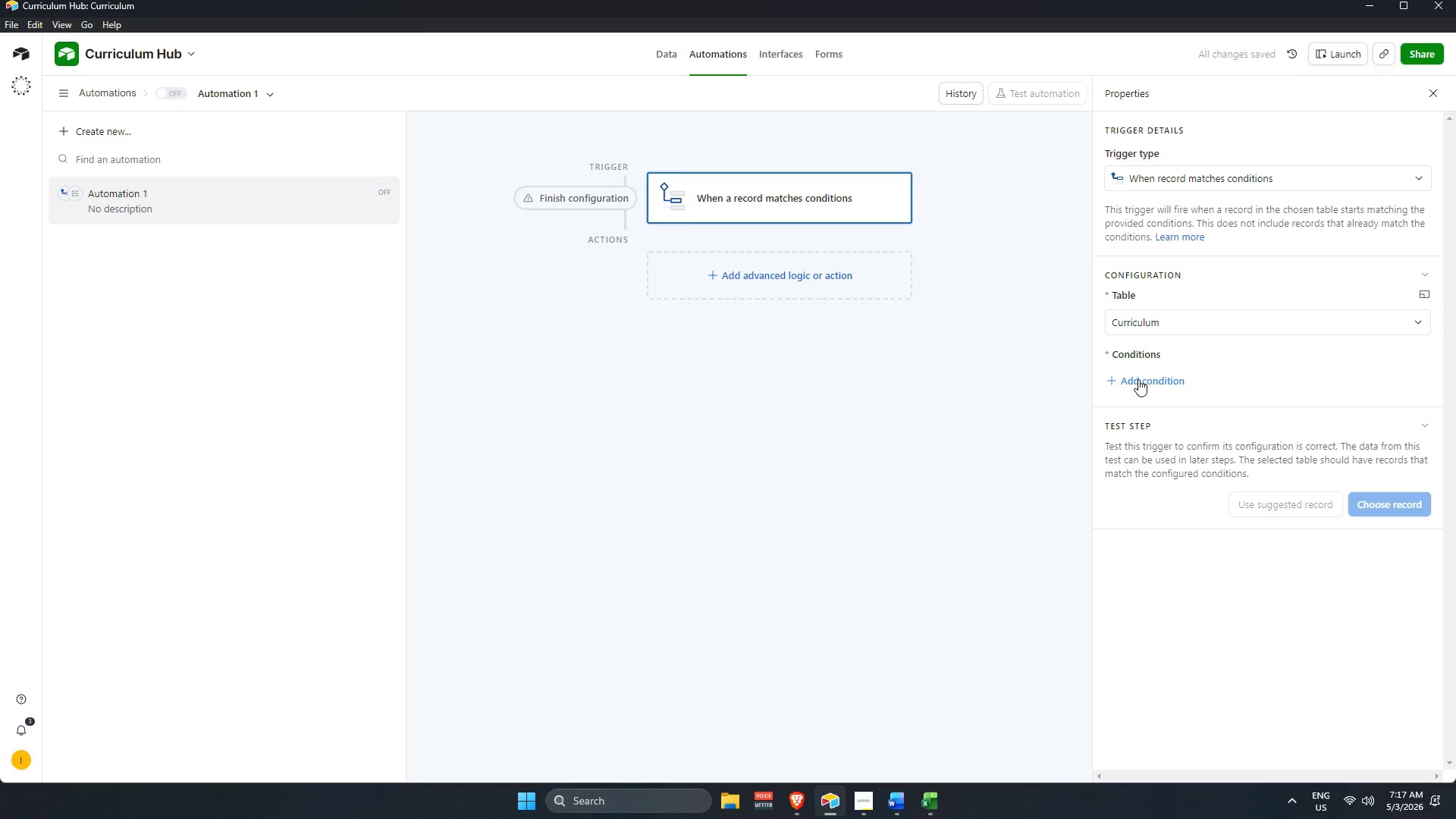 
left_click([857, 808])